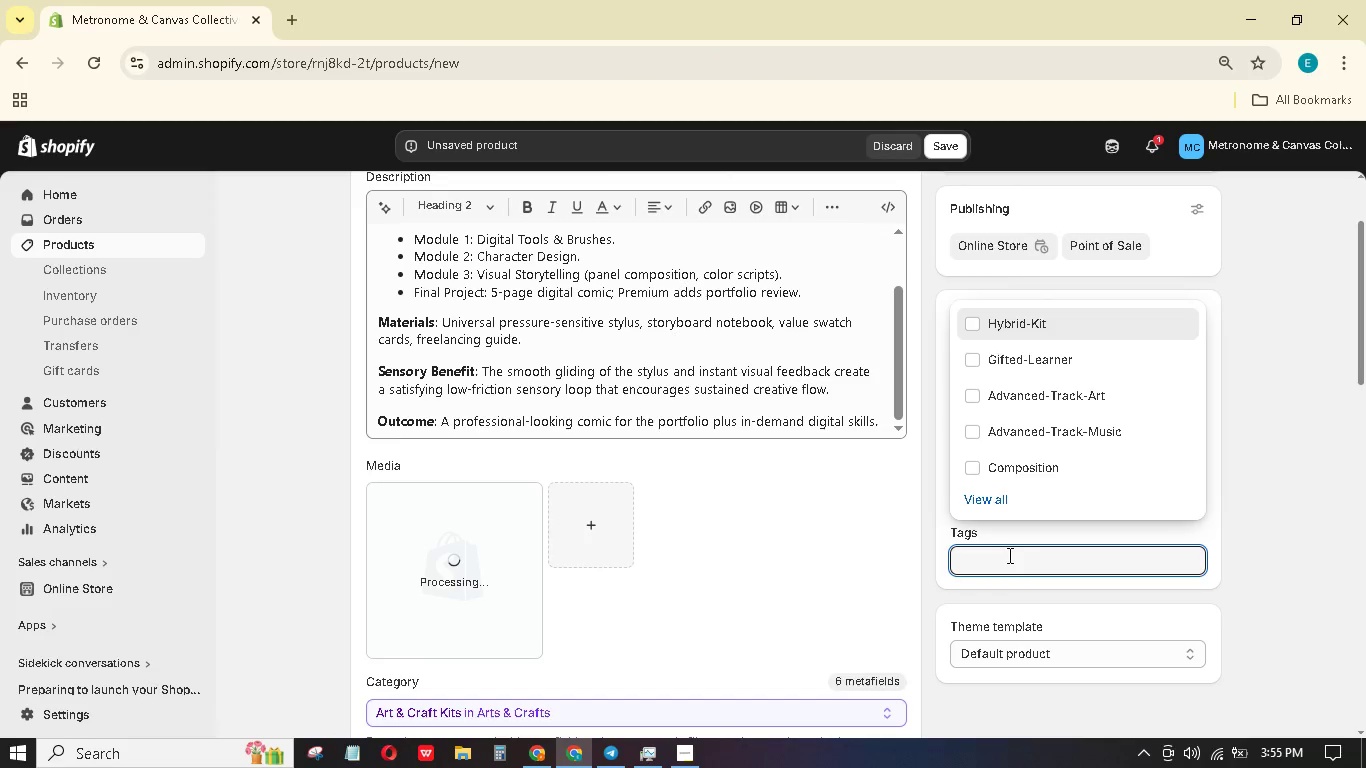 
left_click([970, 400])
 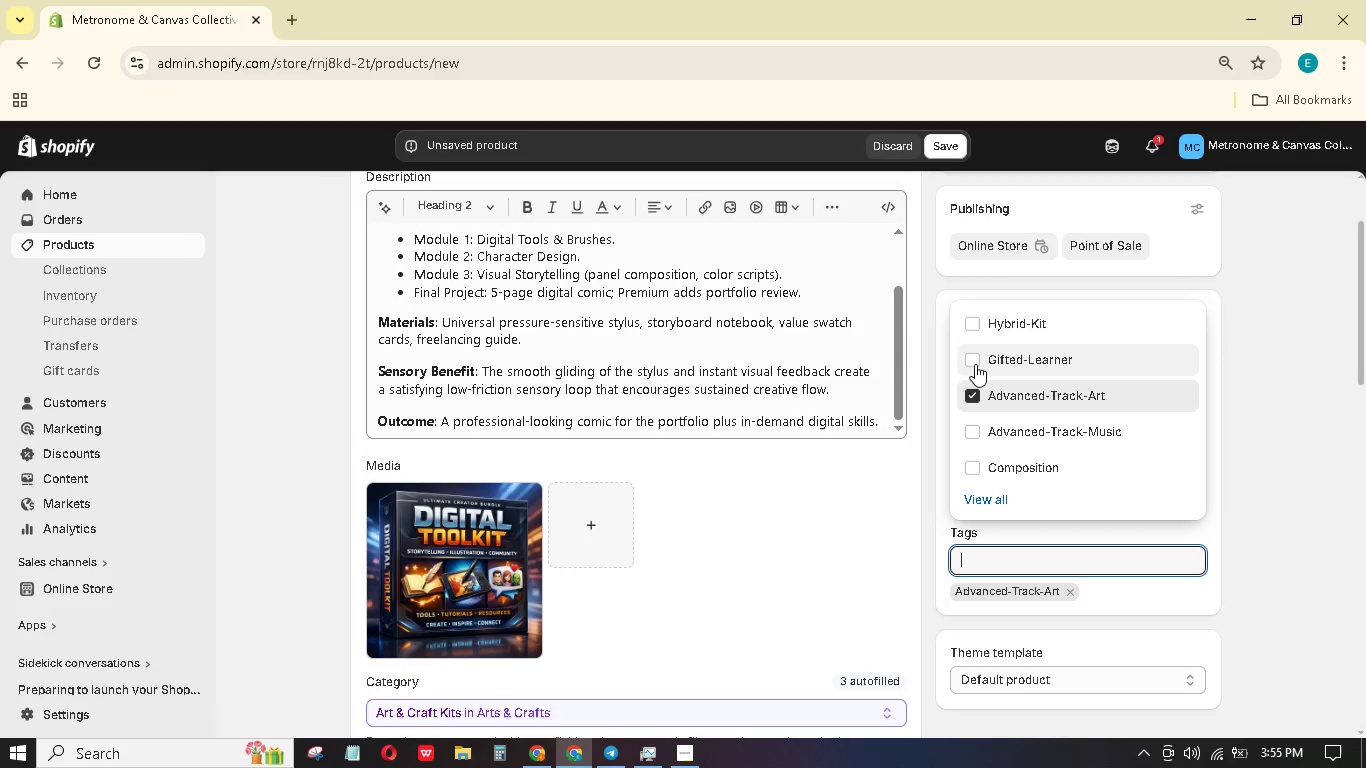 
left_click([975, 362])
 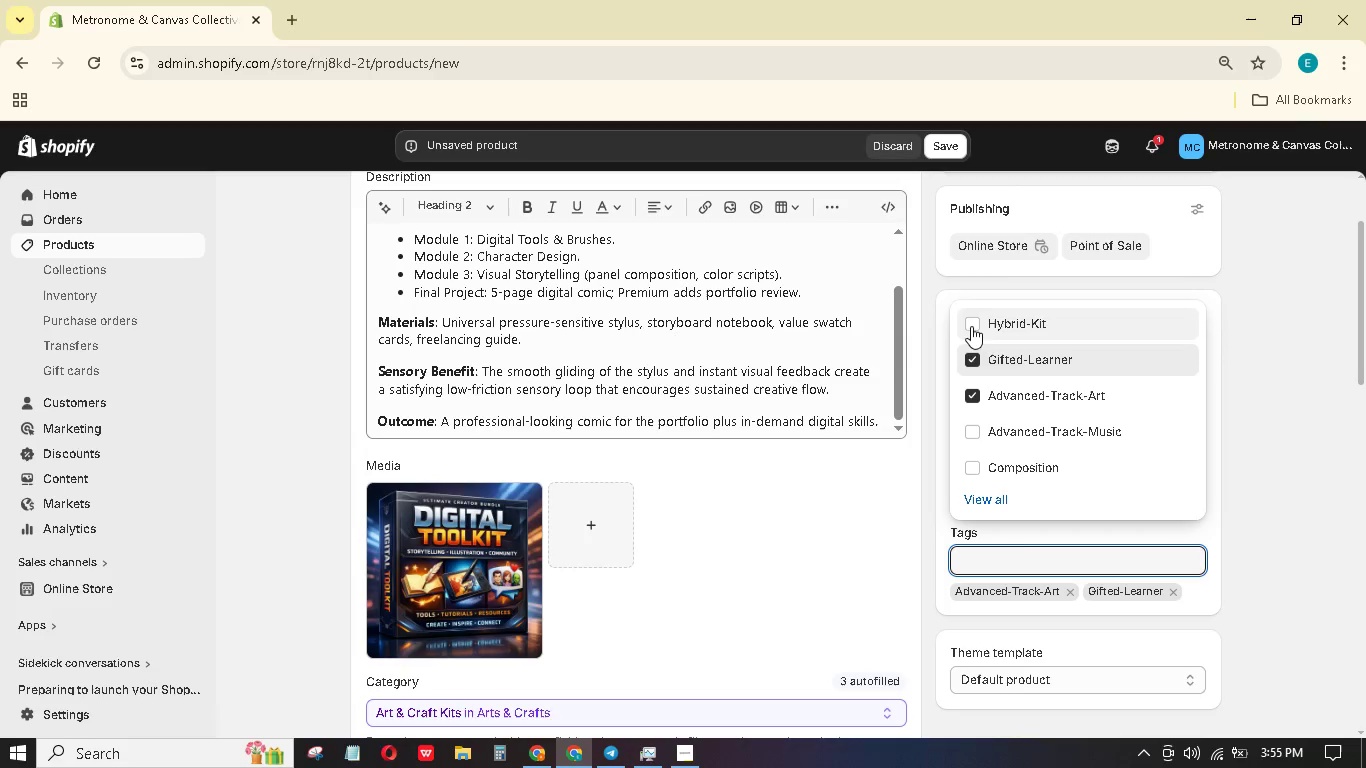 
left_click([976, 328])
 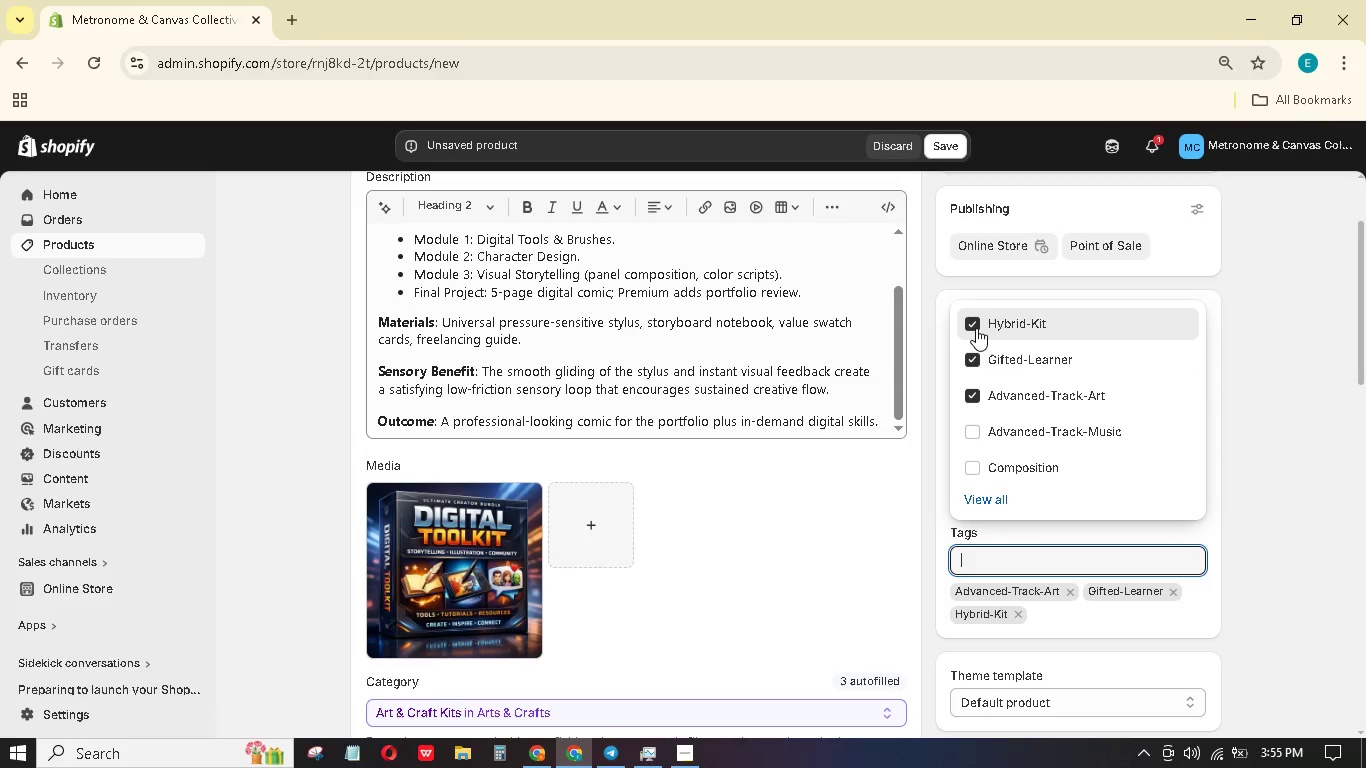 
left_click([1316, 420])
 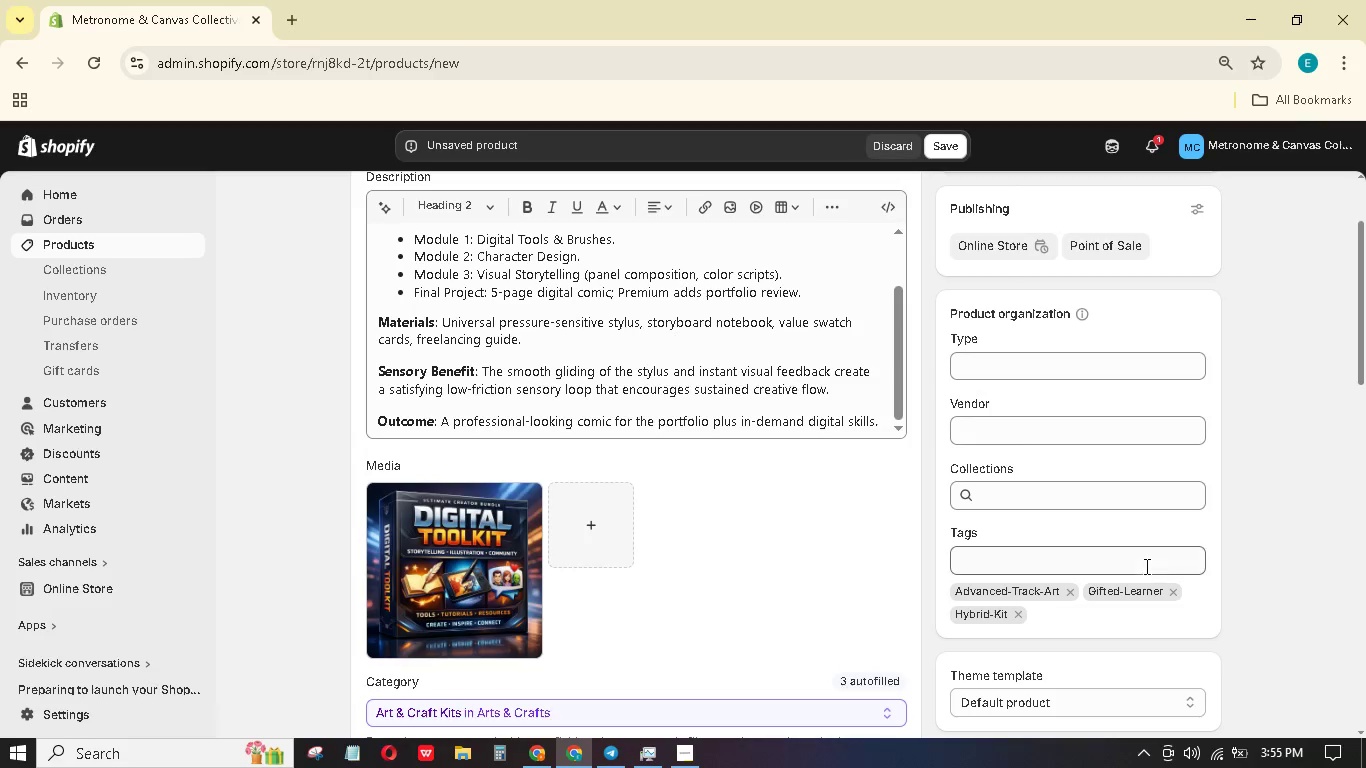 
left_click([1143, 550])
 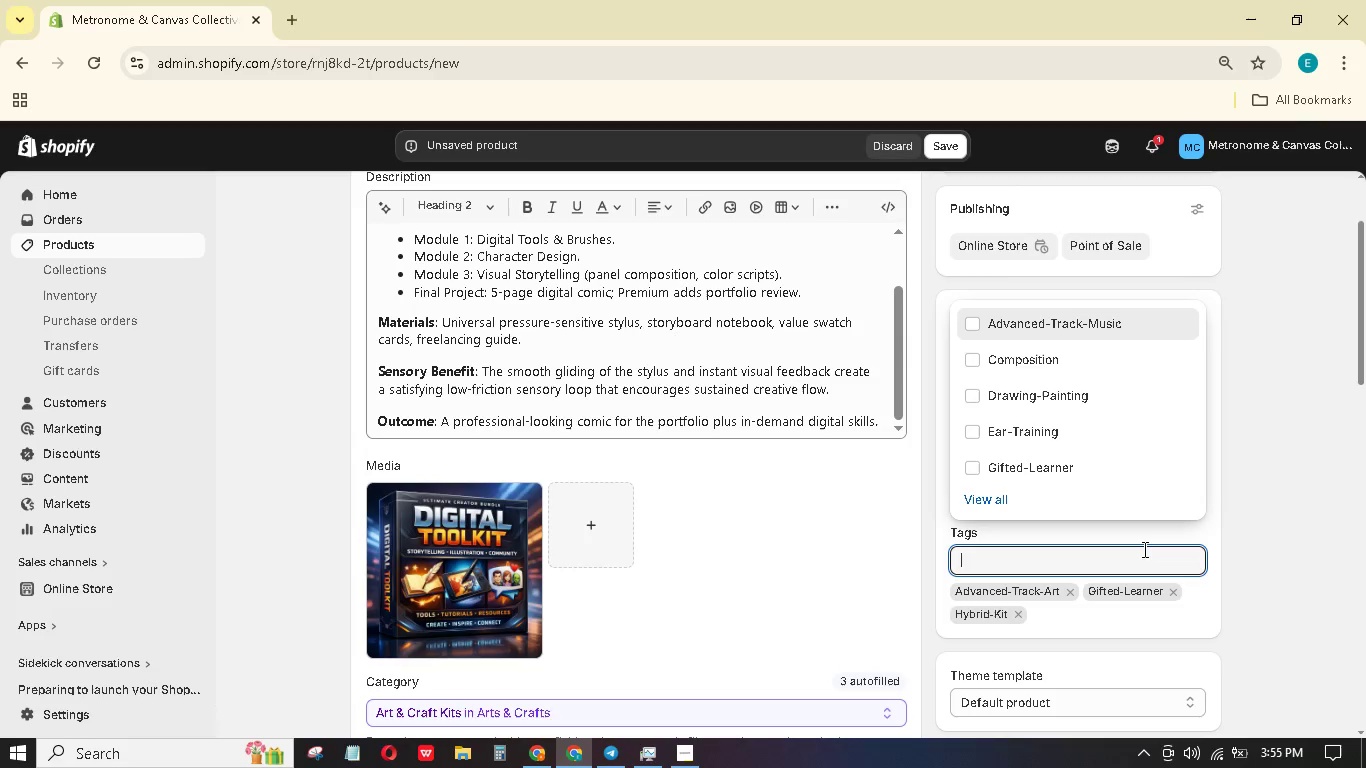 
type(Digital-Illustratin)
 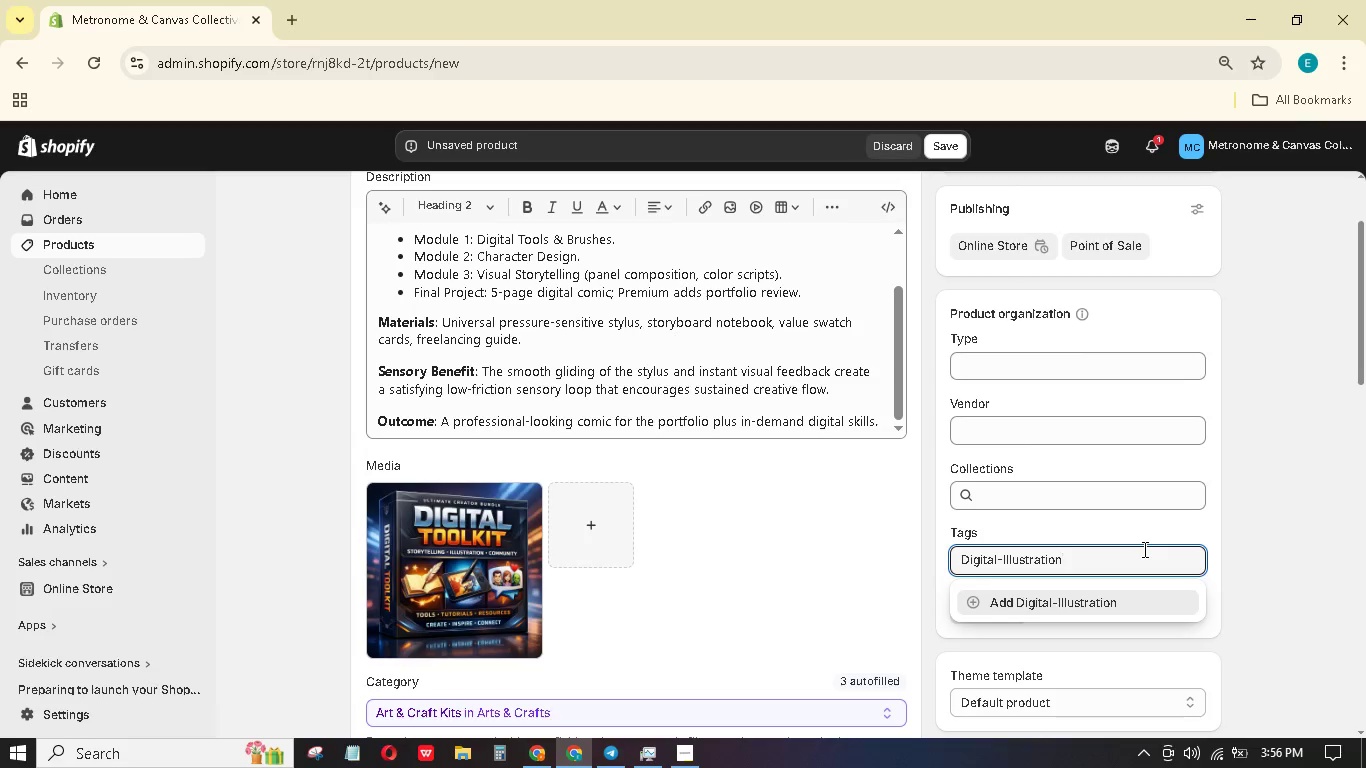 
 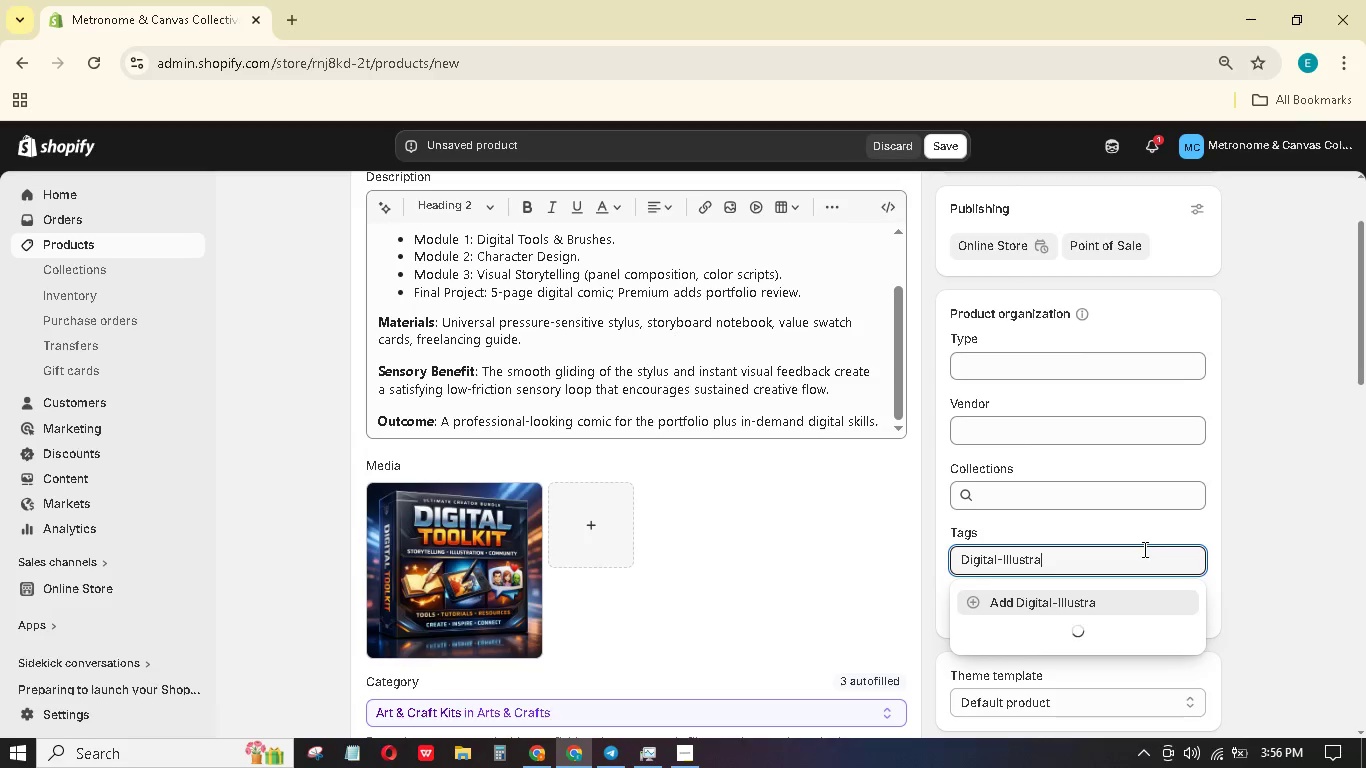 
hold_key(key=O, duration=0.31)
 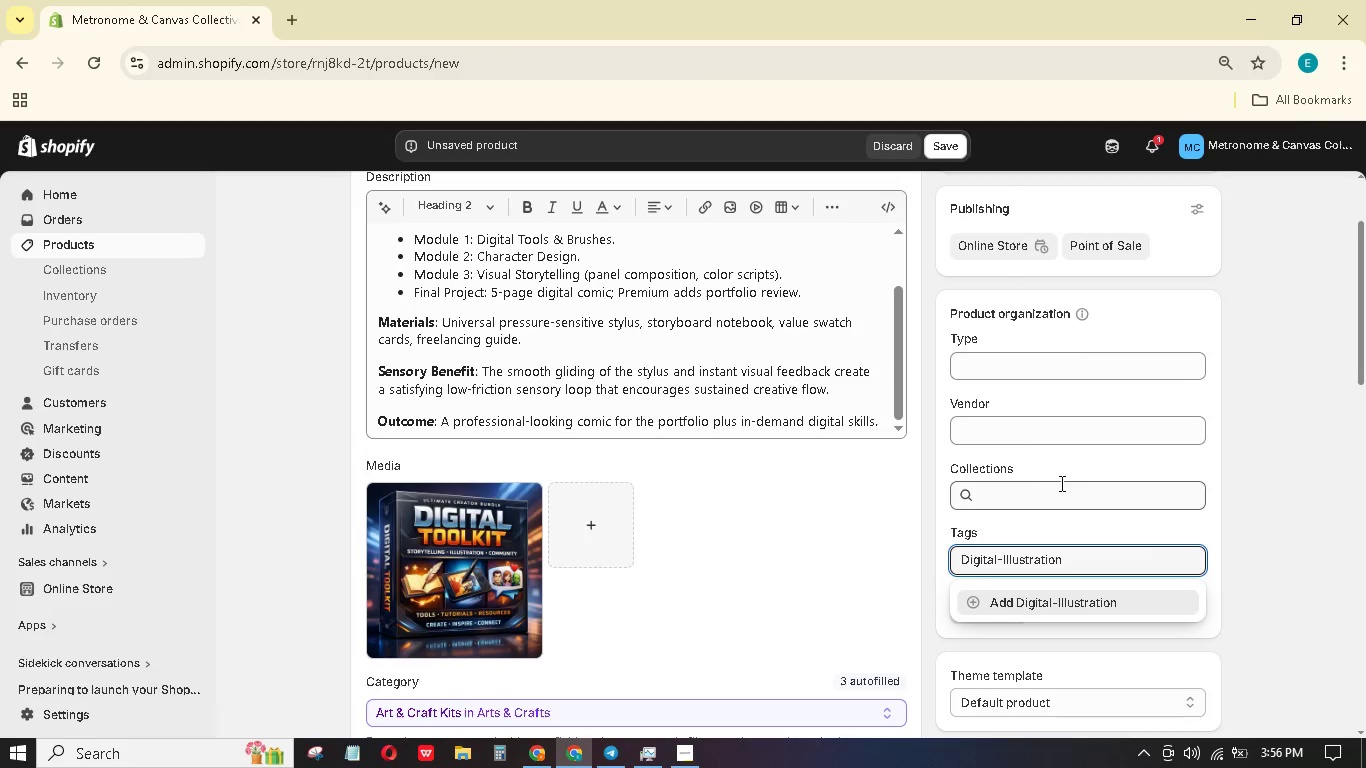 
key(Enter)
 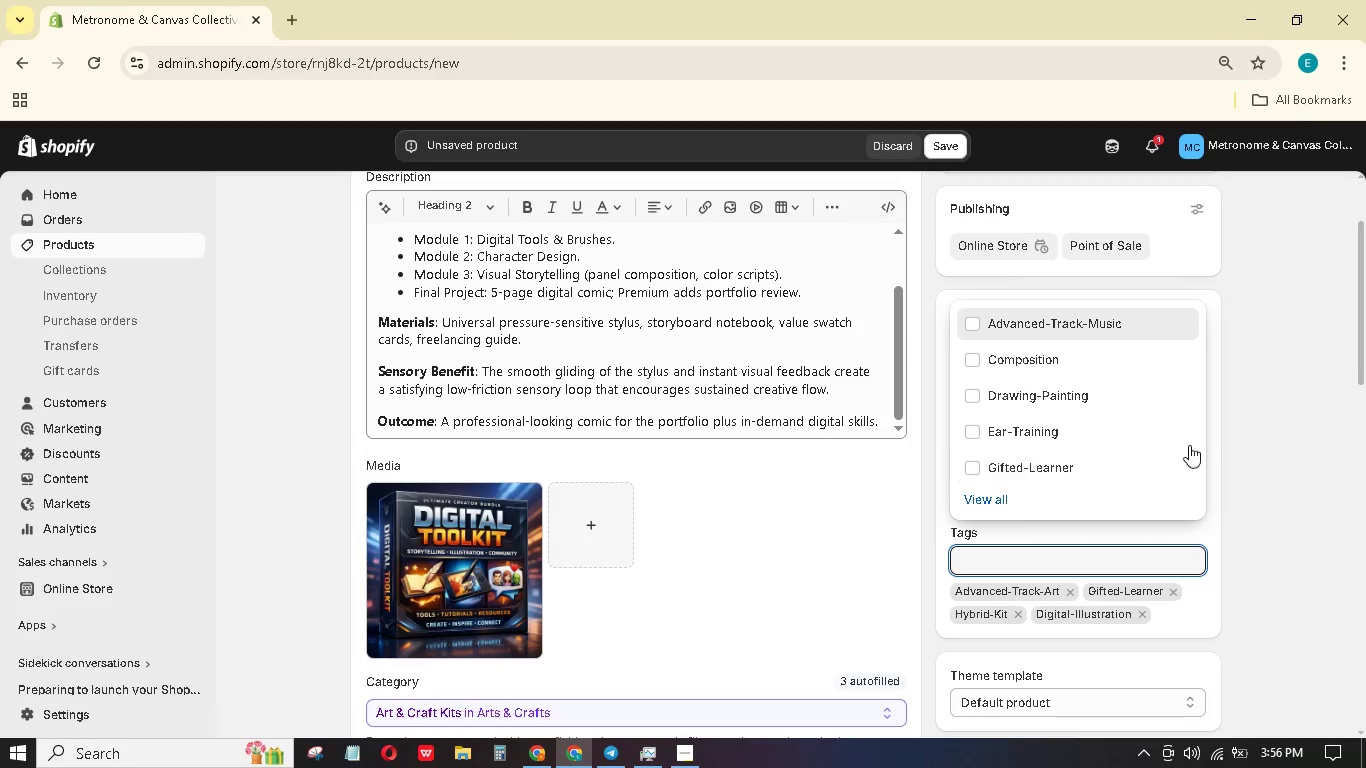 
left_click([1234, 408])
 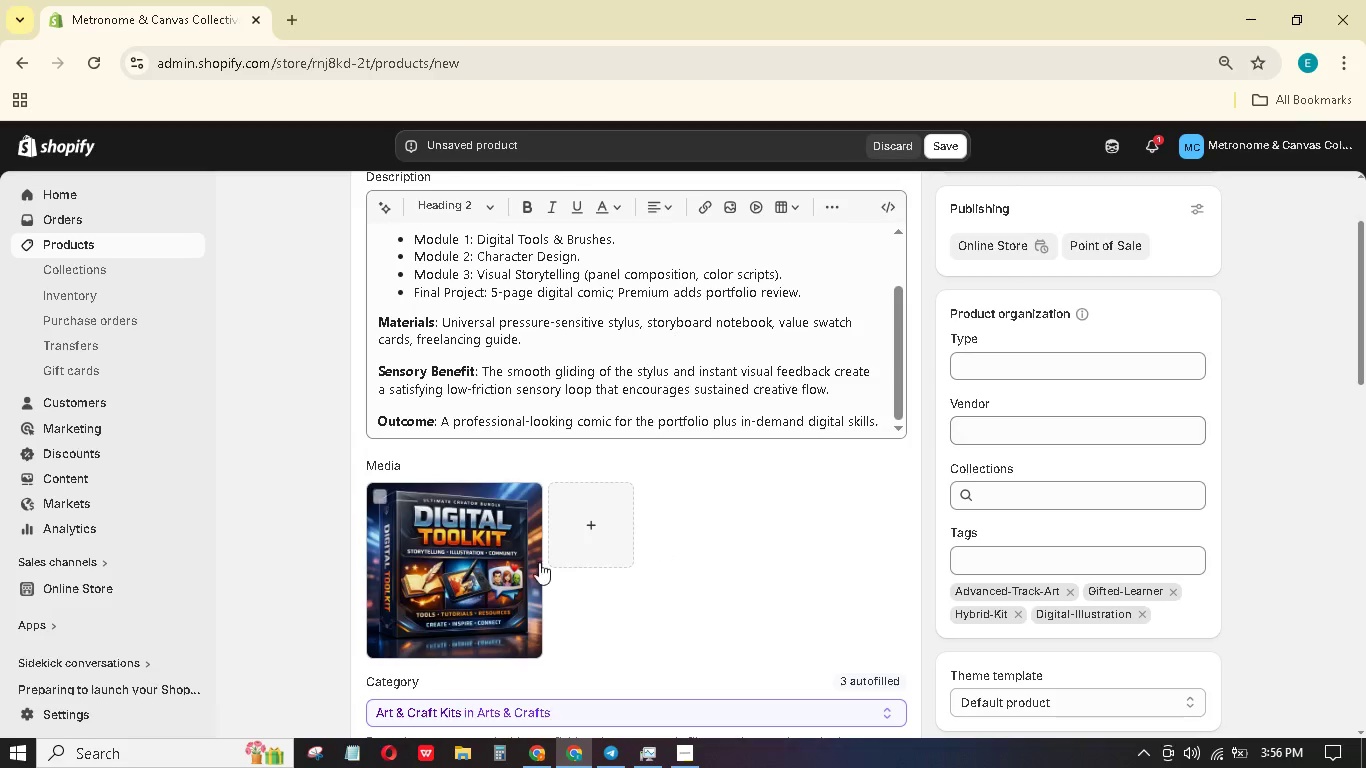 
left_click([532, 512])
 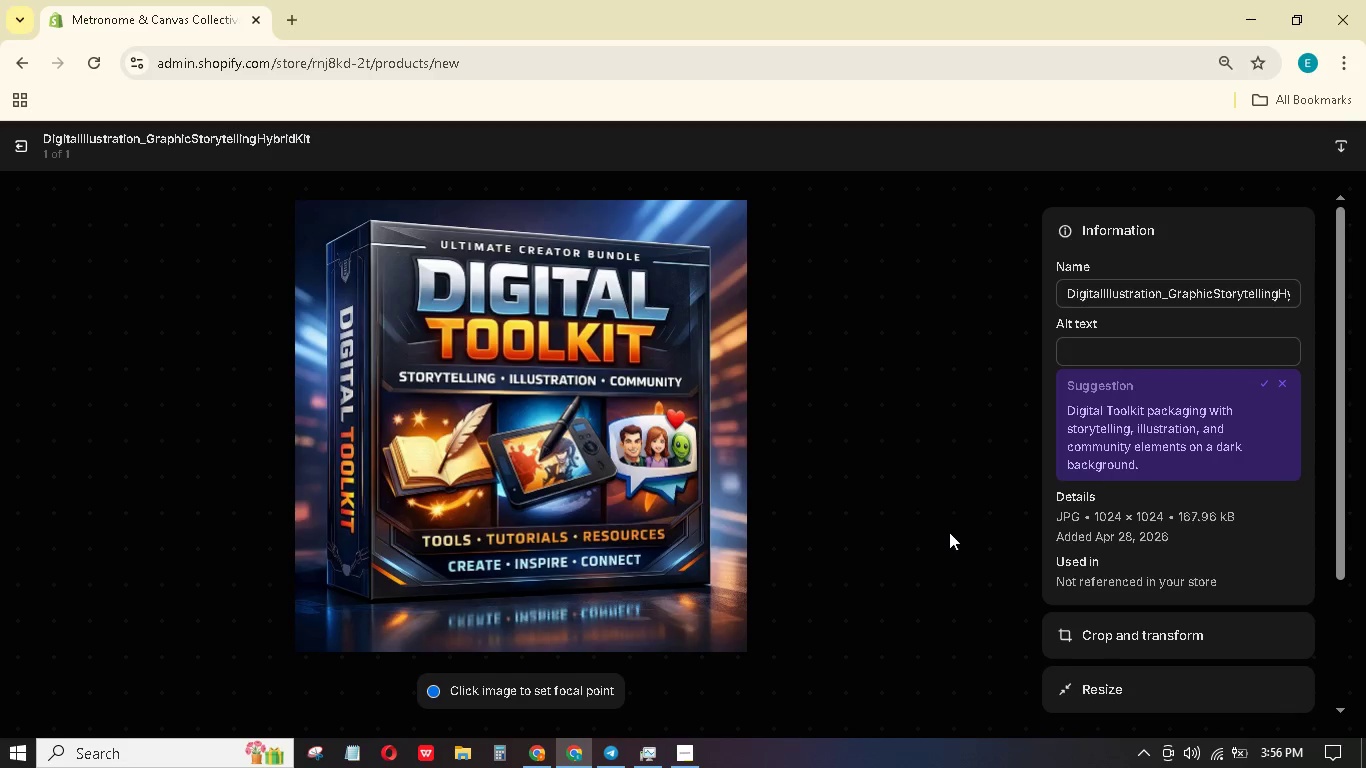 
scroll: coordinate [550, 560], scroll_direction: down, amount: 1.0
 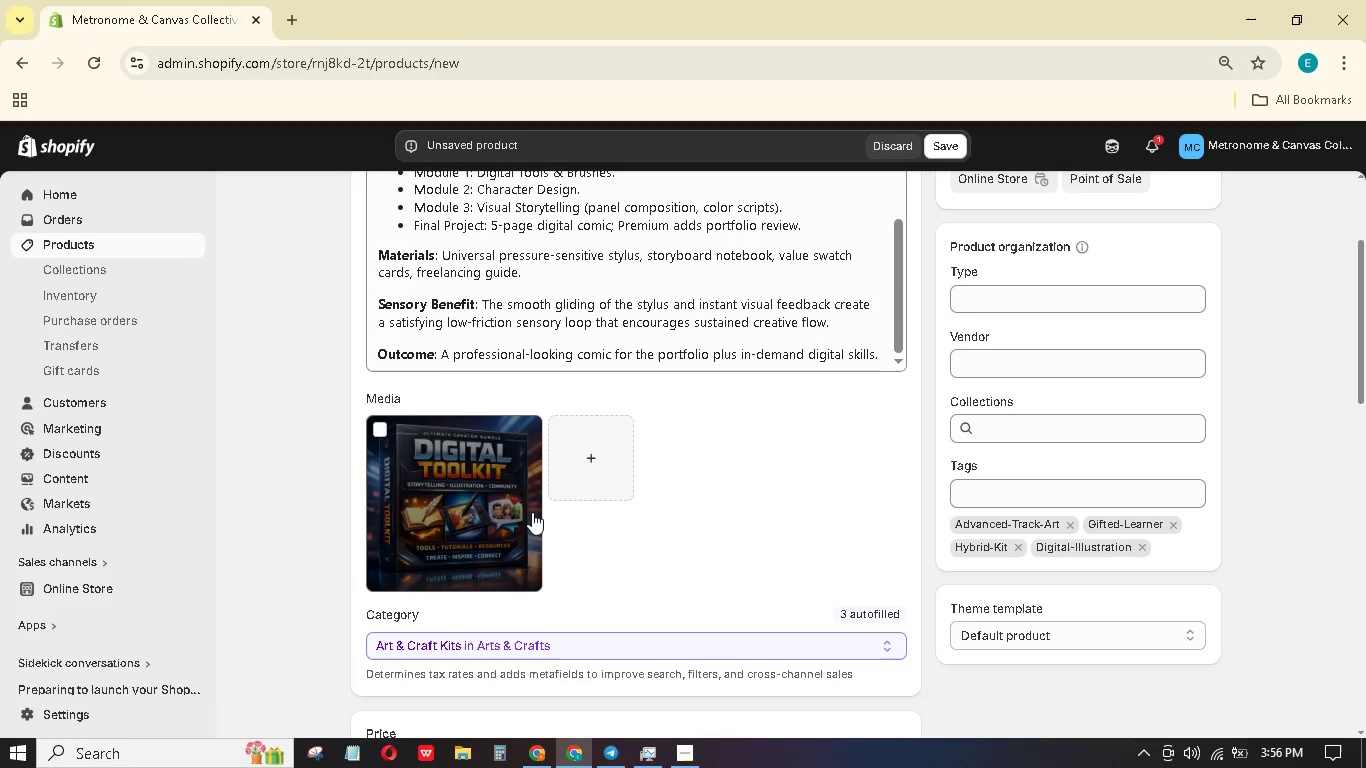 
left_click([1092, 353])
 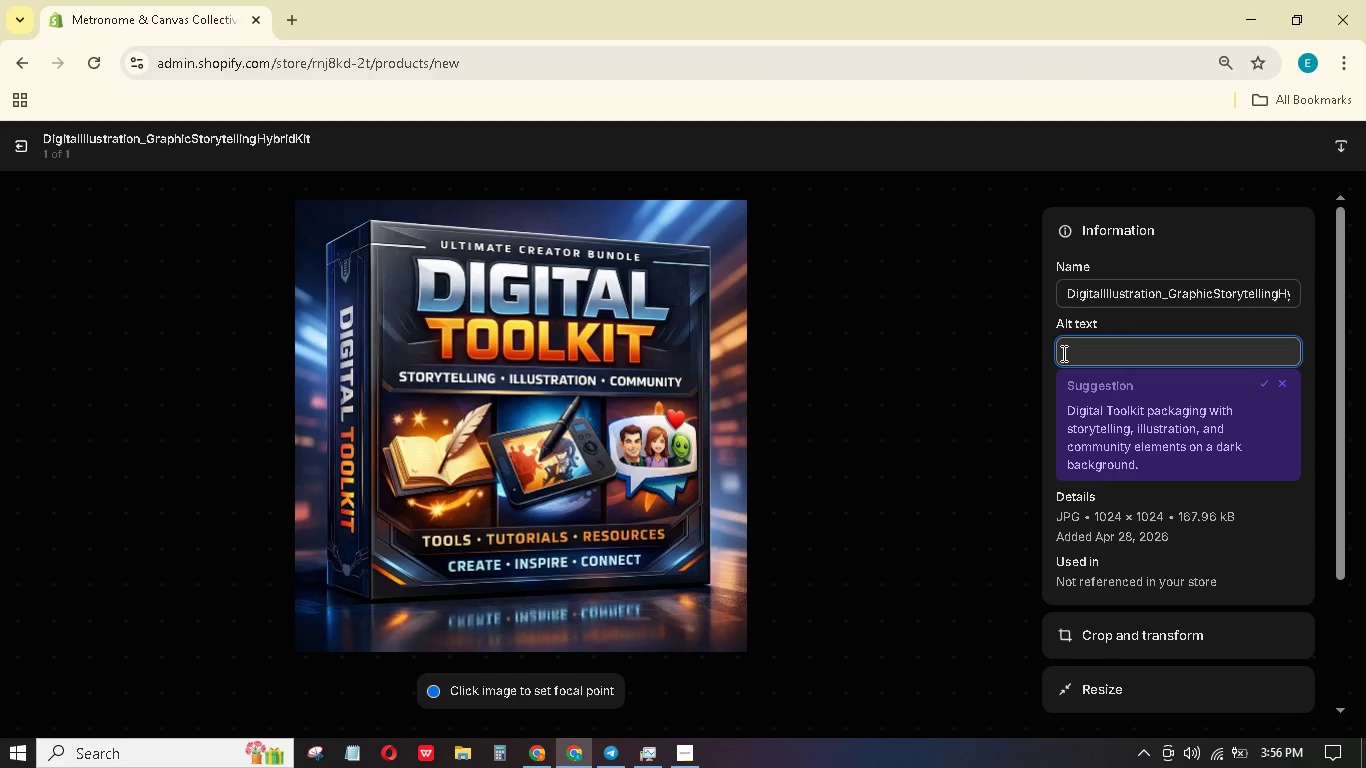 
type(A digital I)
key(Backspace)
type(illustratin showing )
 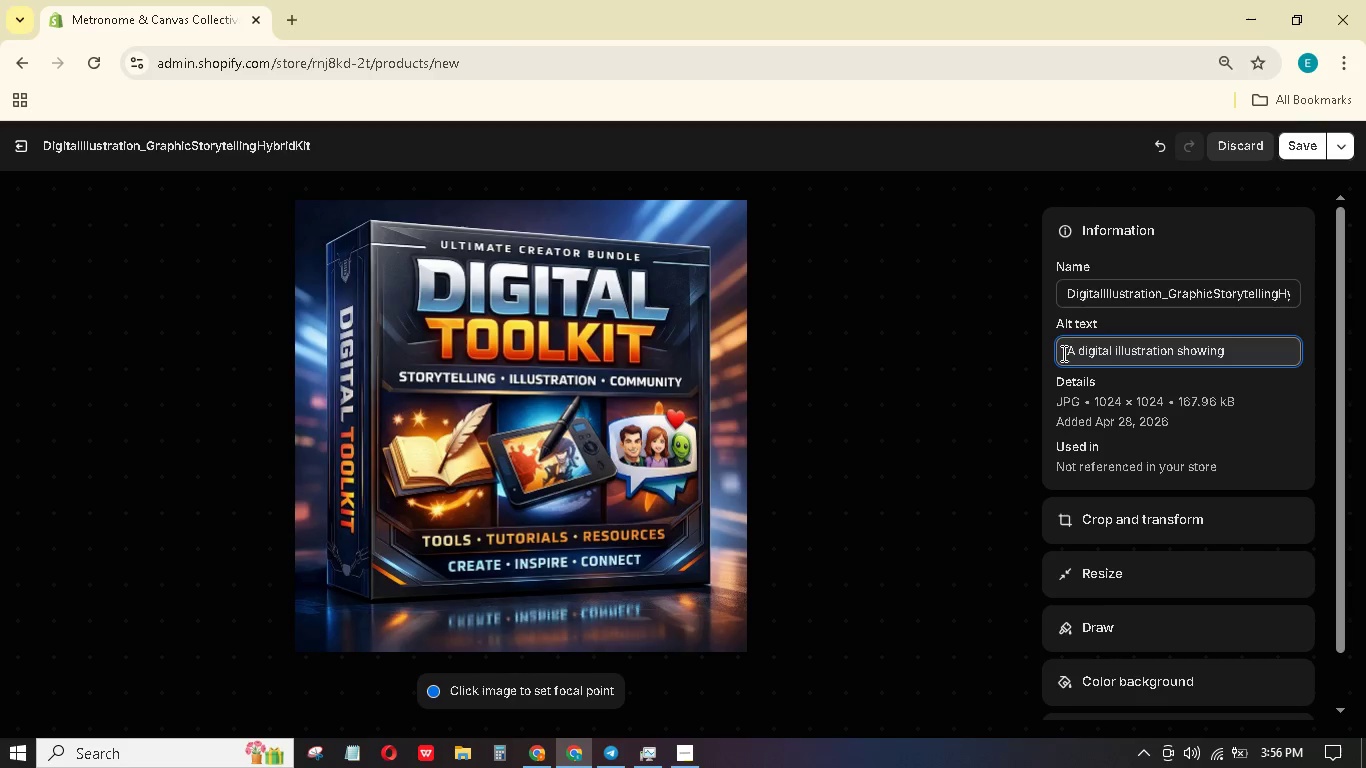 
type(tools and tutorials for digital creation.)
 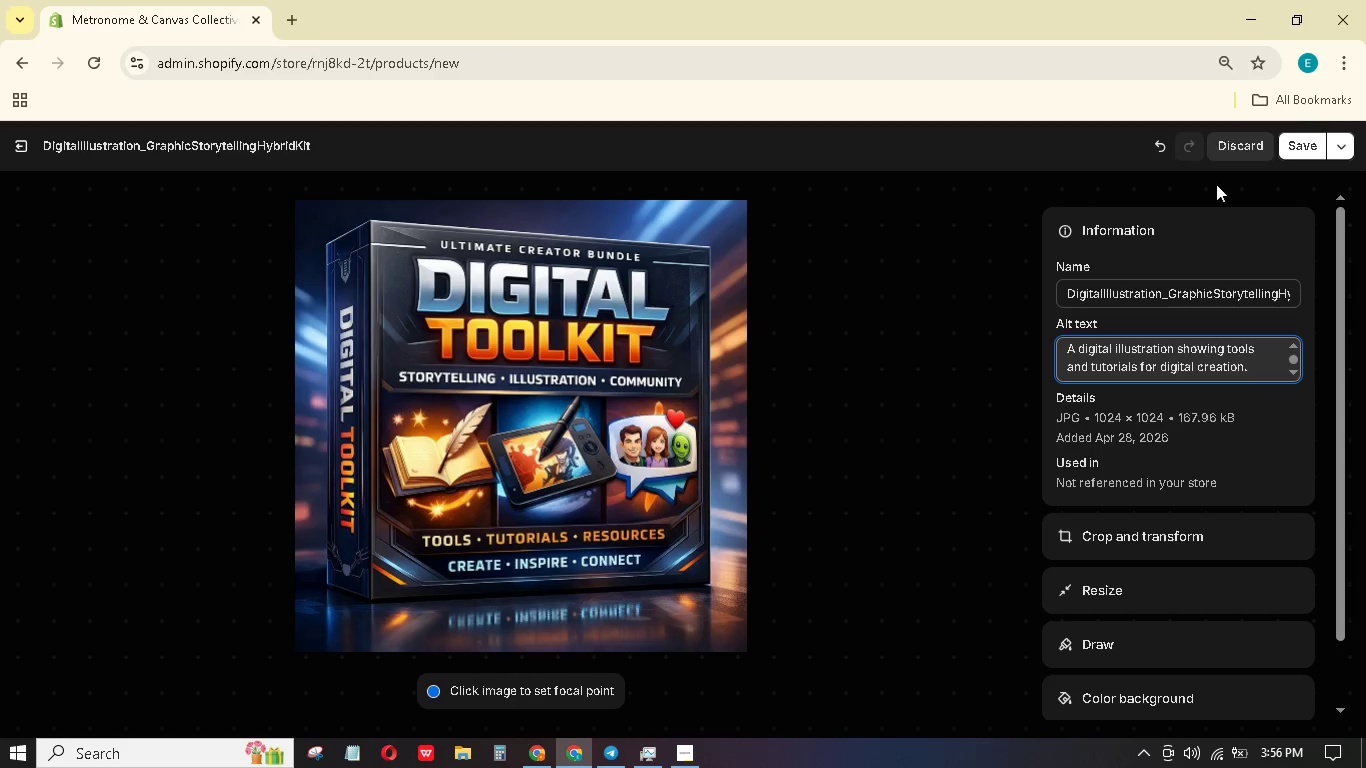 
left_click([1285, 152])
 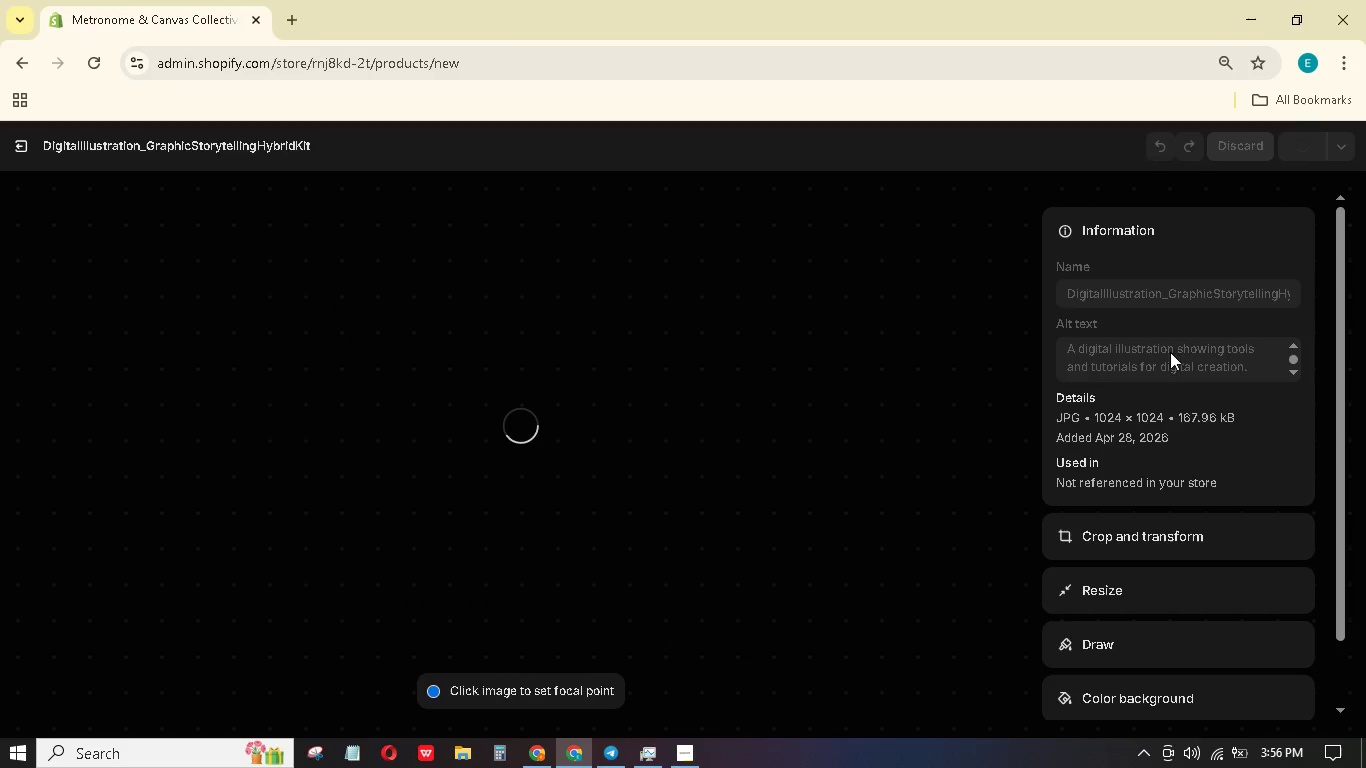 
mouse_move([342, 177])
 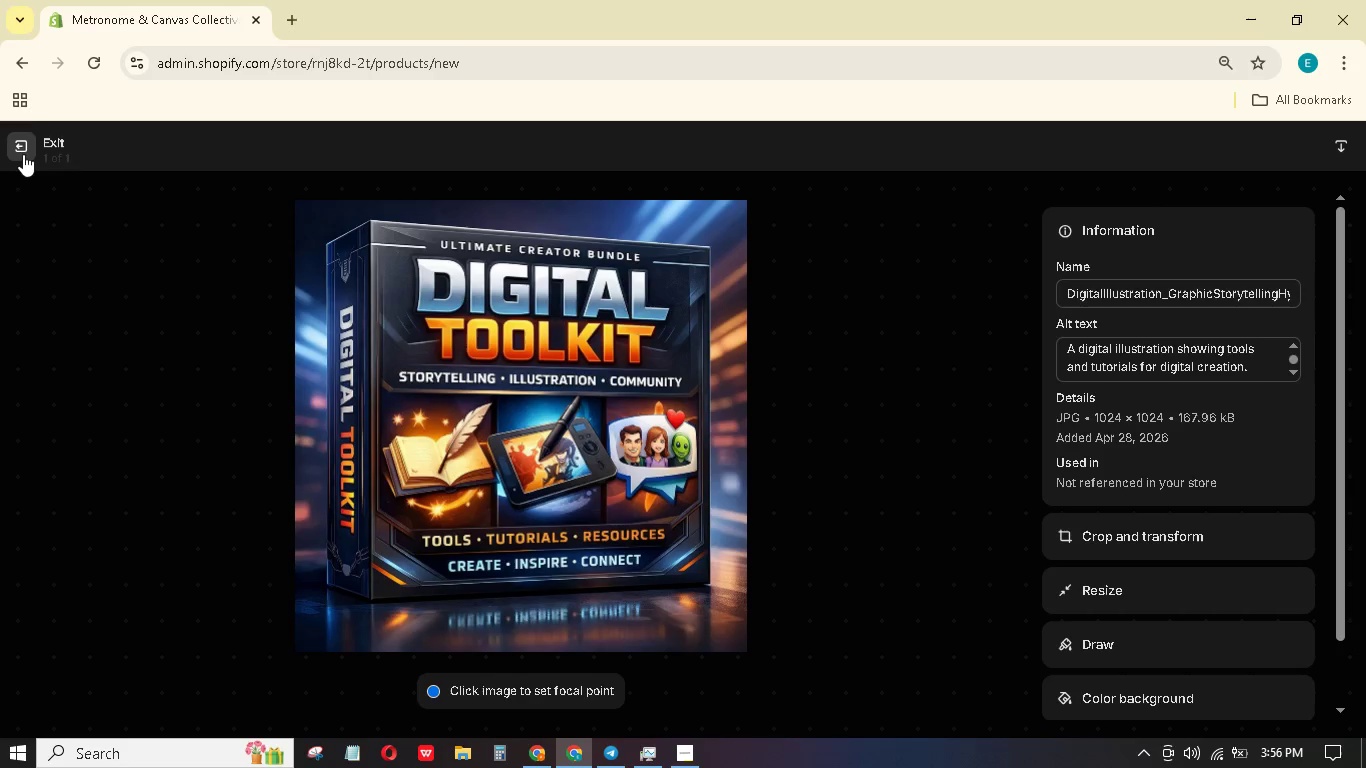 
left_click([20, 151])
 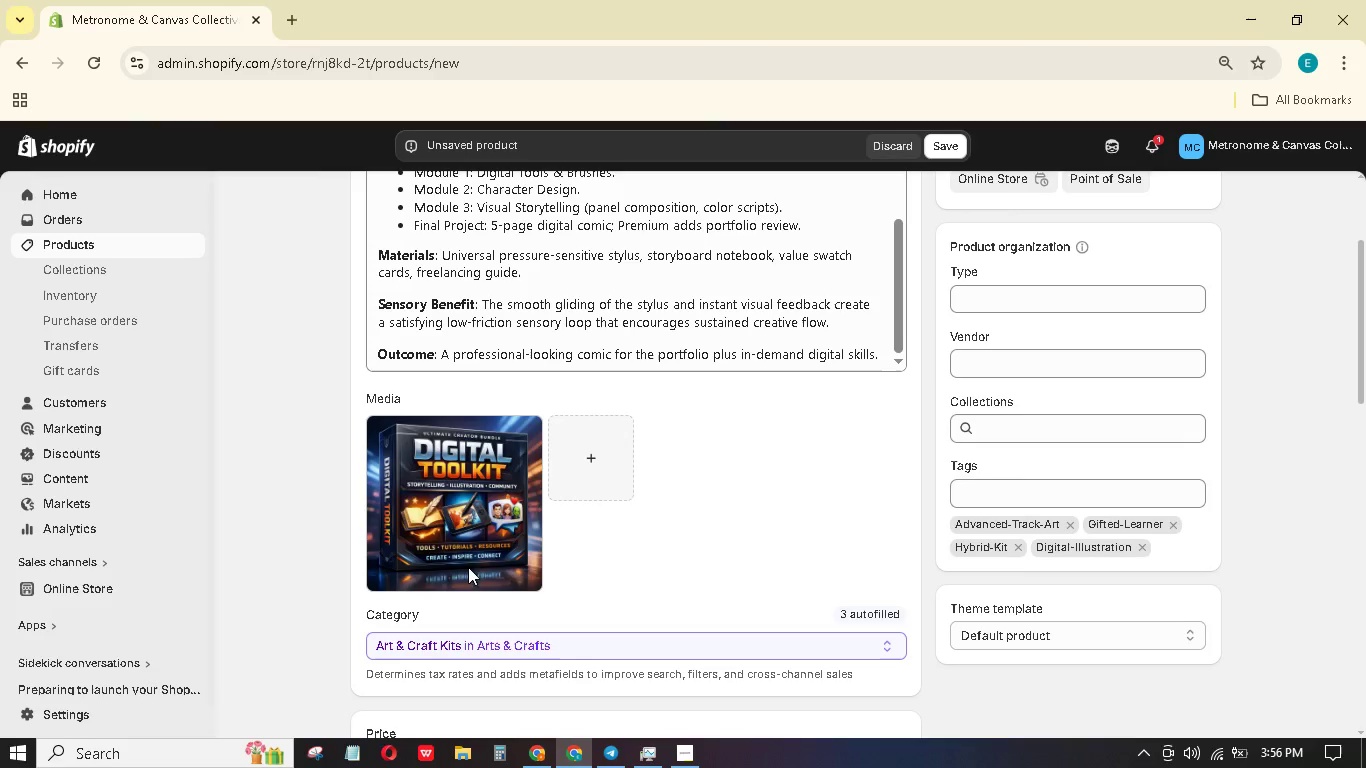 
scroll: coordinate [759, 497], scroll_direction: down, amount: 13.0
 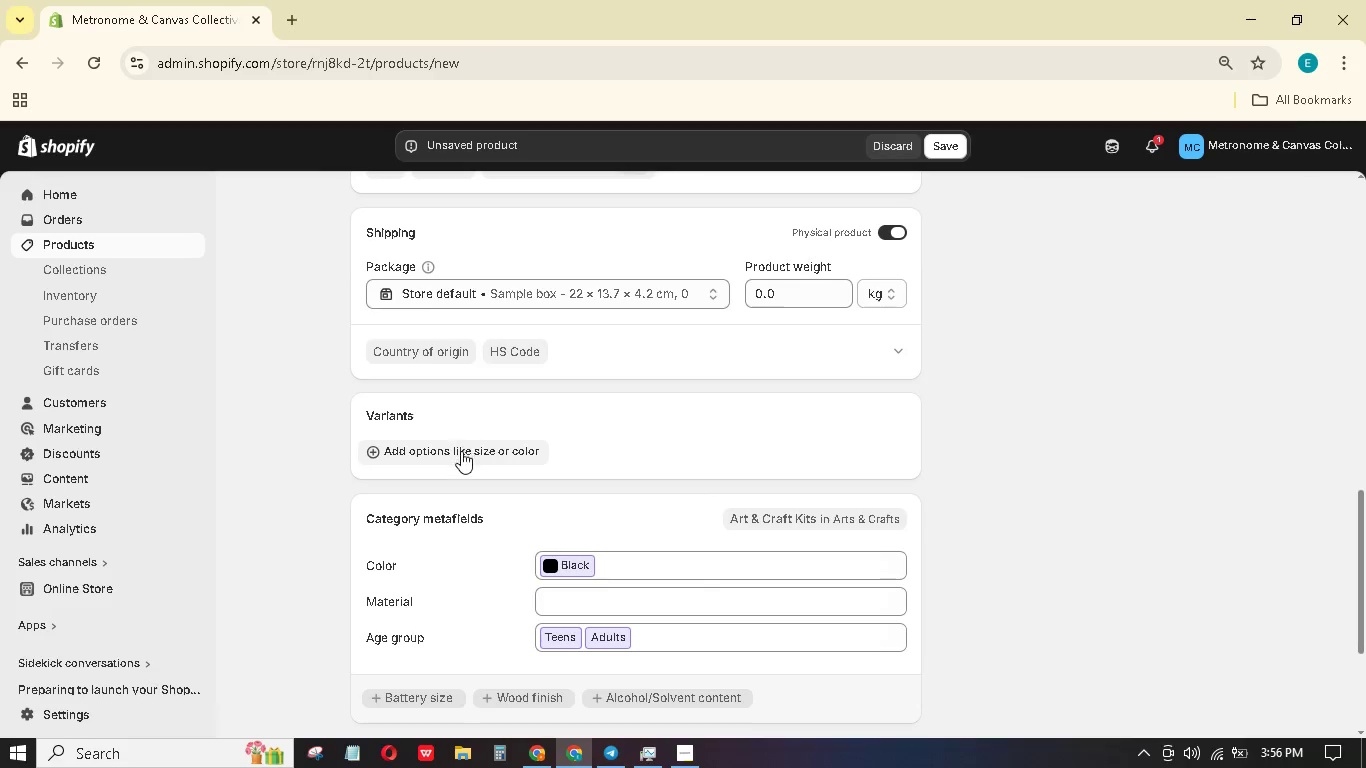 
left_click([461, 451])
 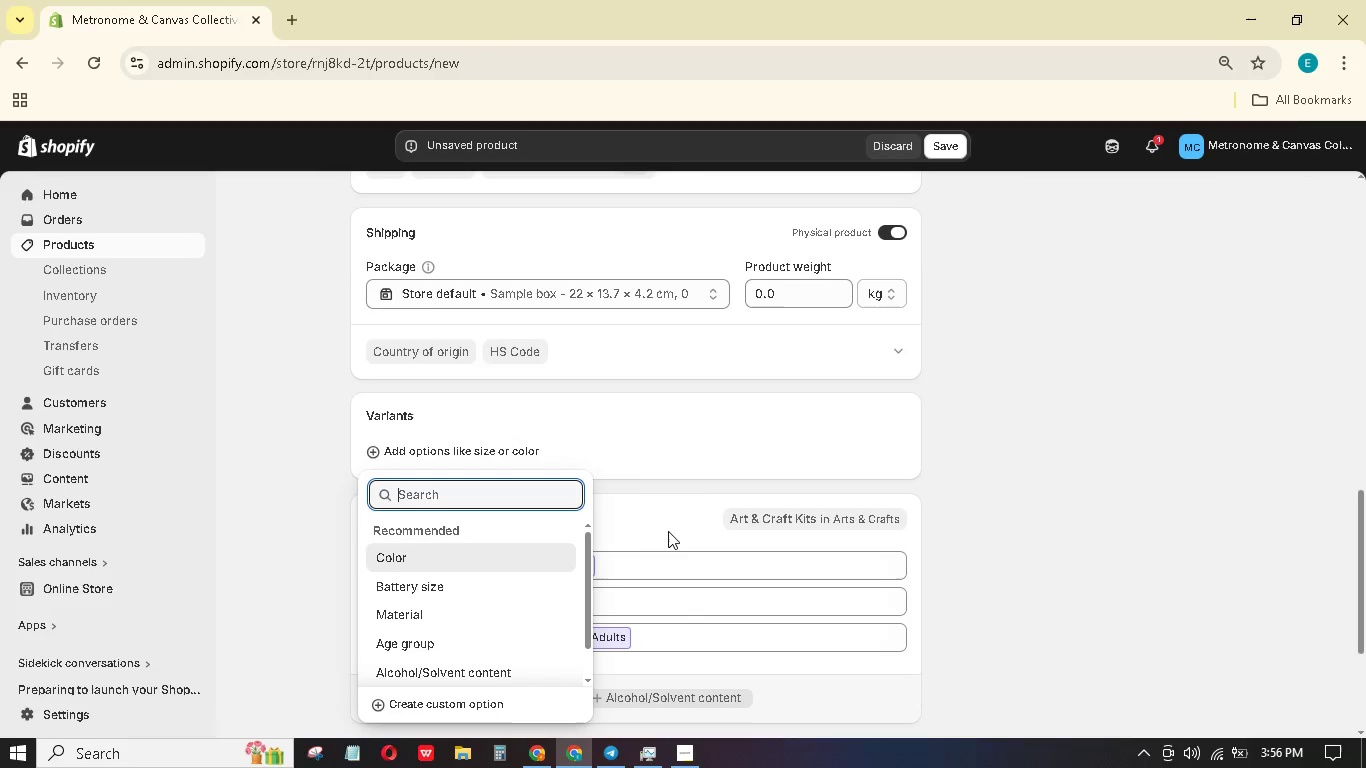 
type(Tier)
 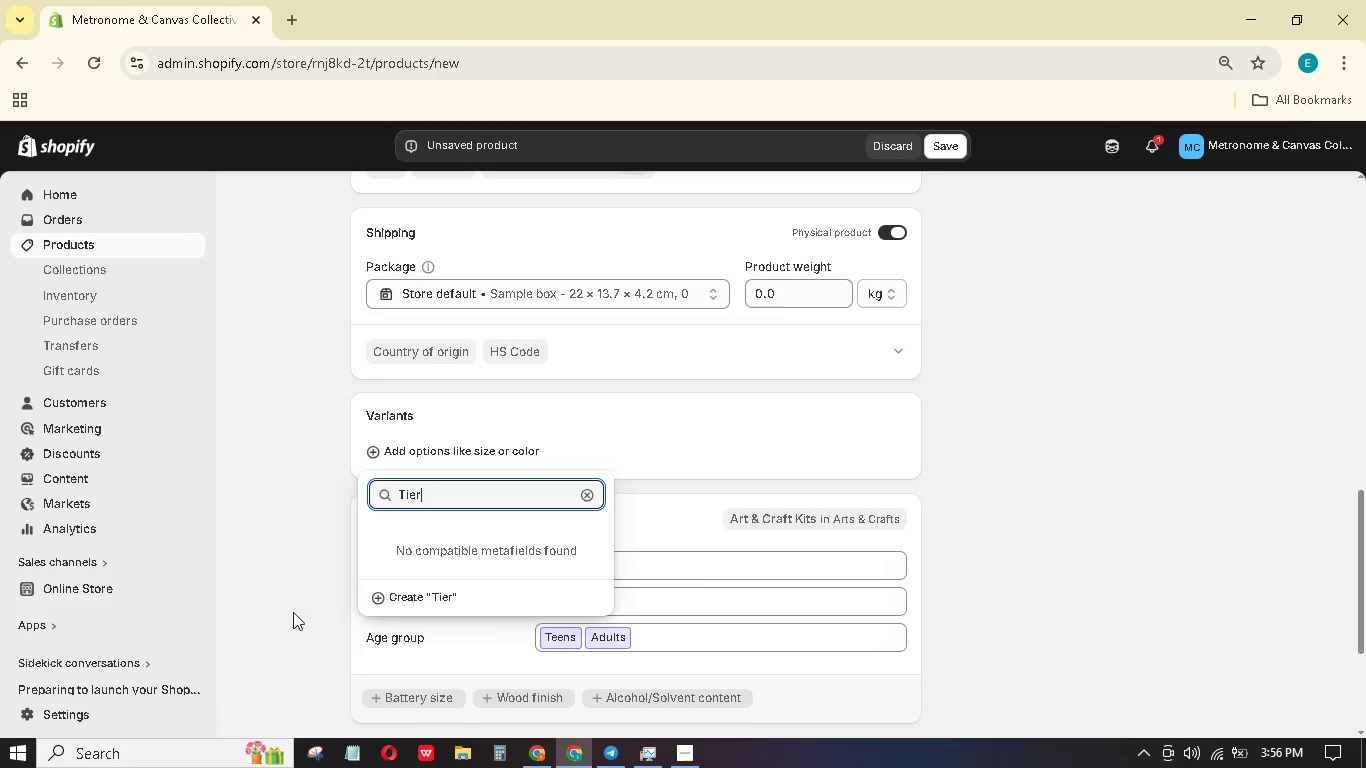 
left_click([386, 598])
 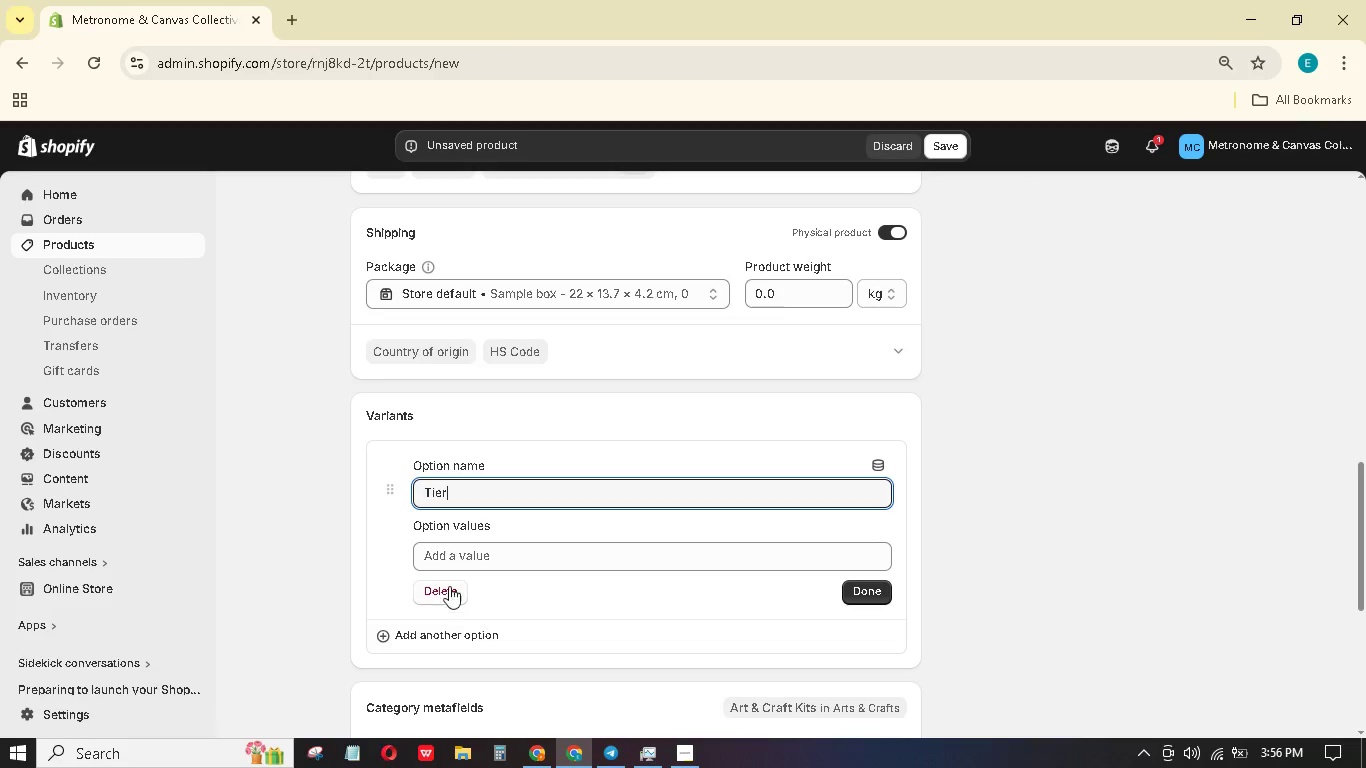 
left_click([500, 559])
 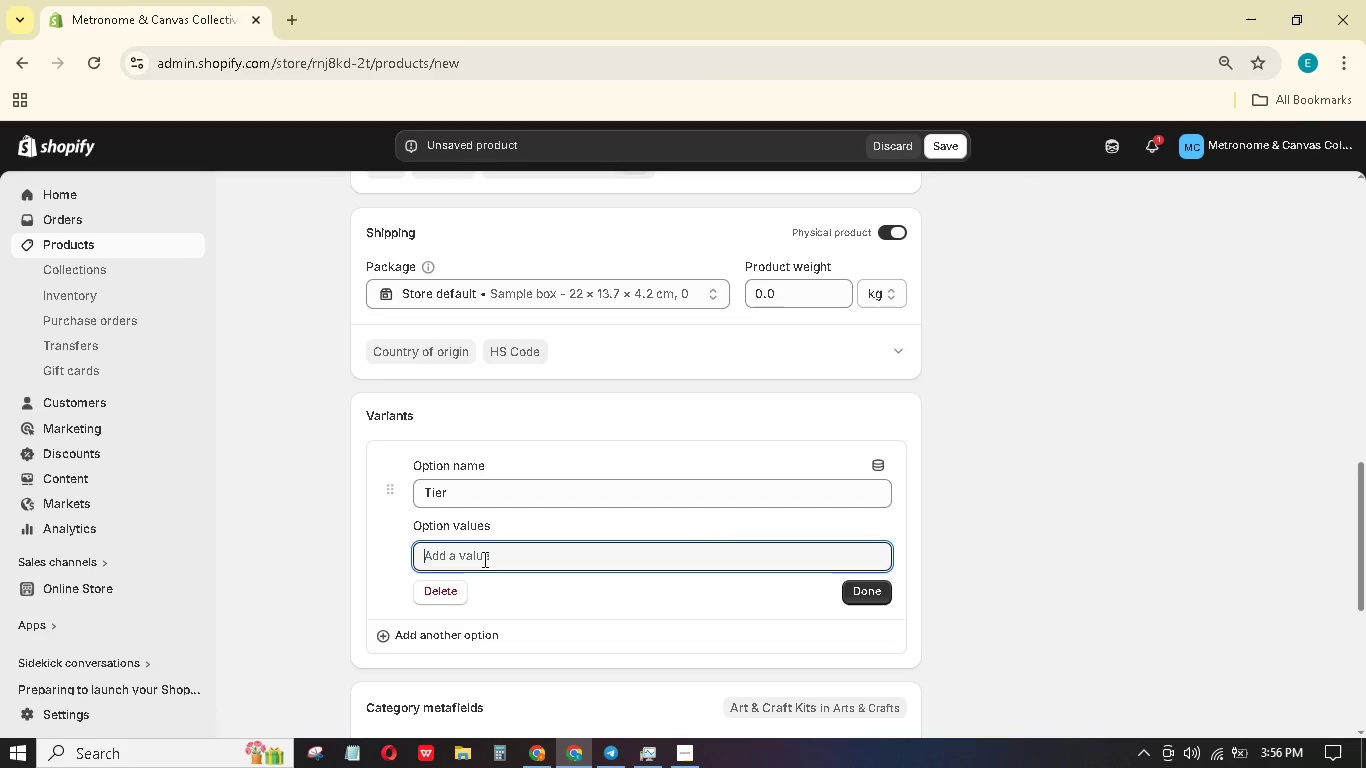 
type(Digital Oly)
 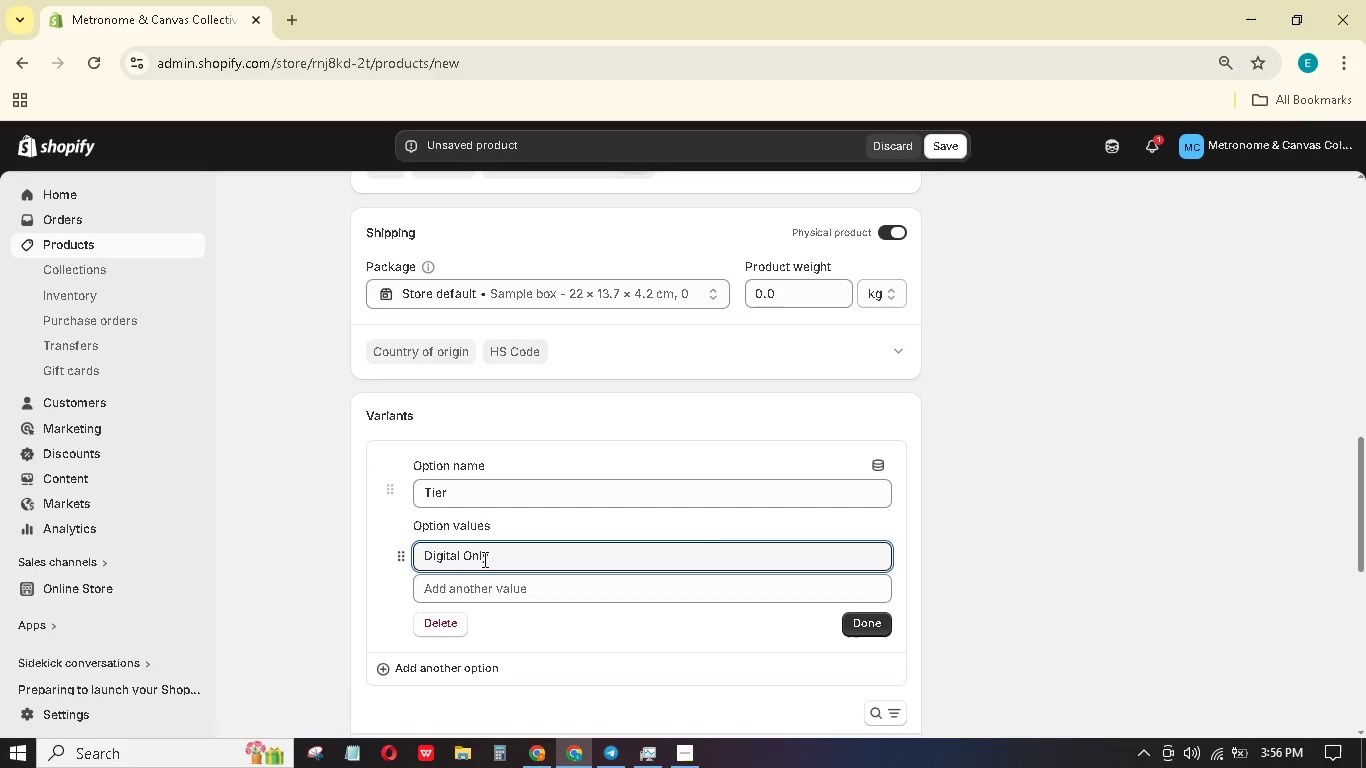 
 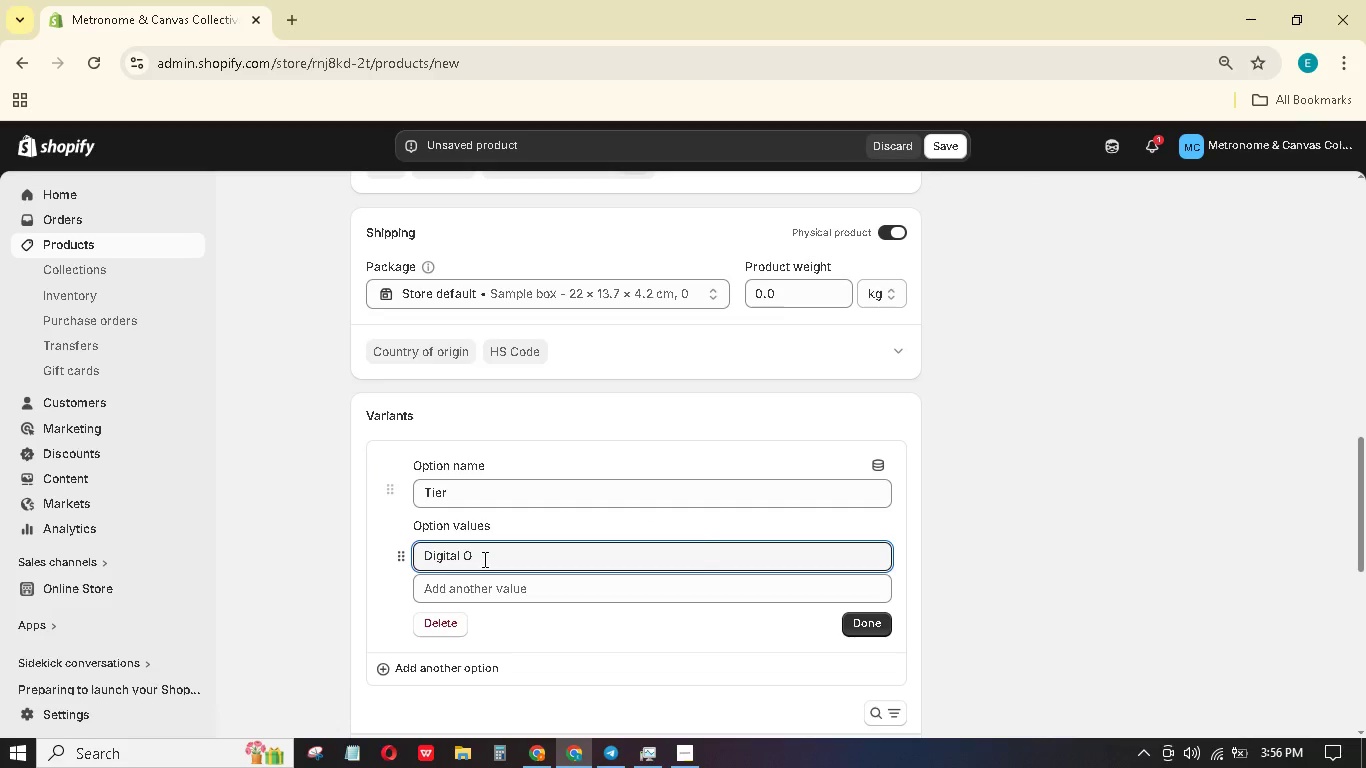 
hold_key(key=N, duration=0.31)
 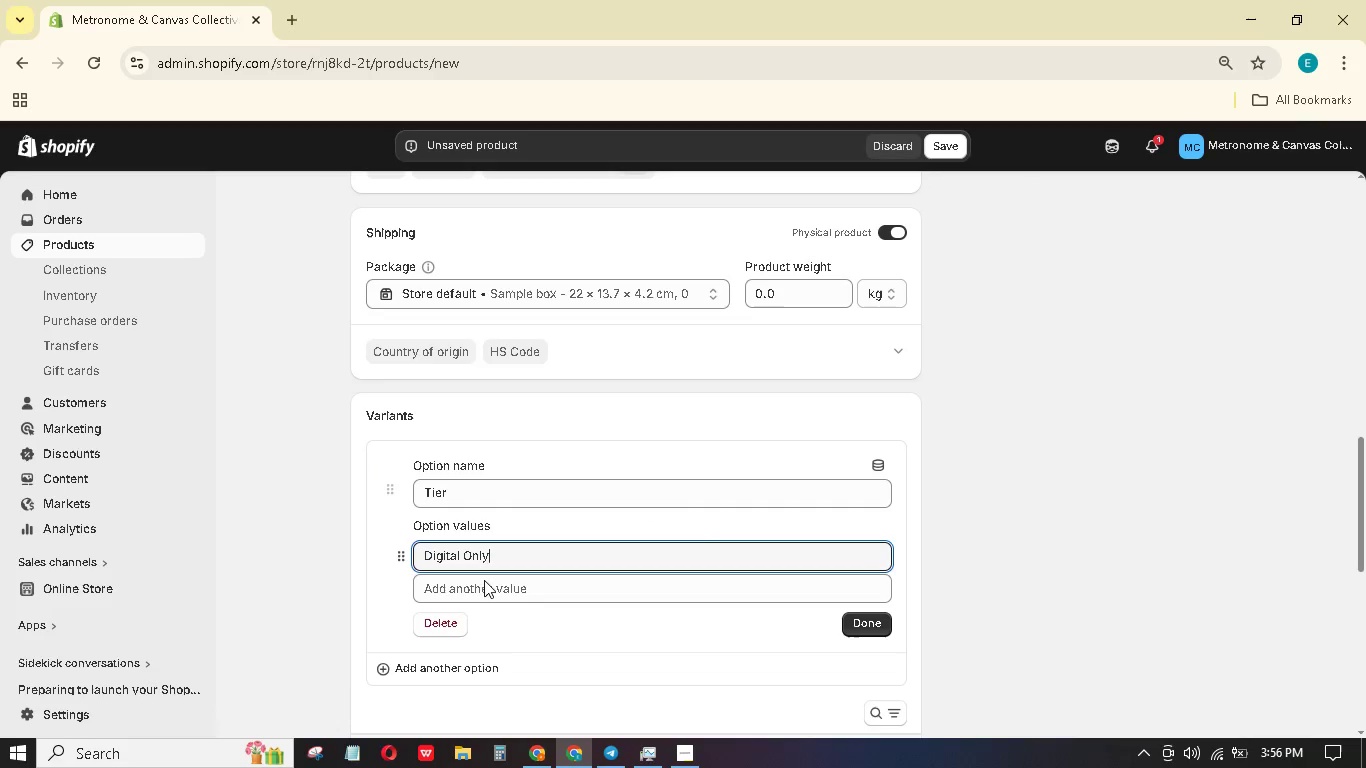 
left_click([484, 590])
 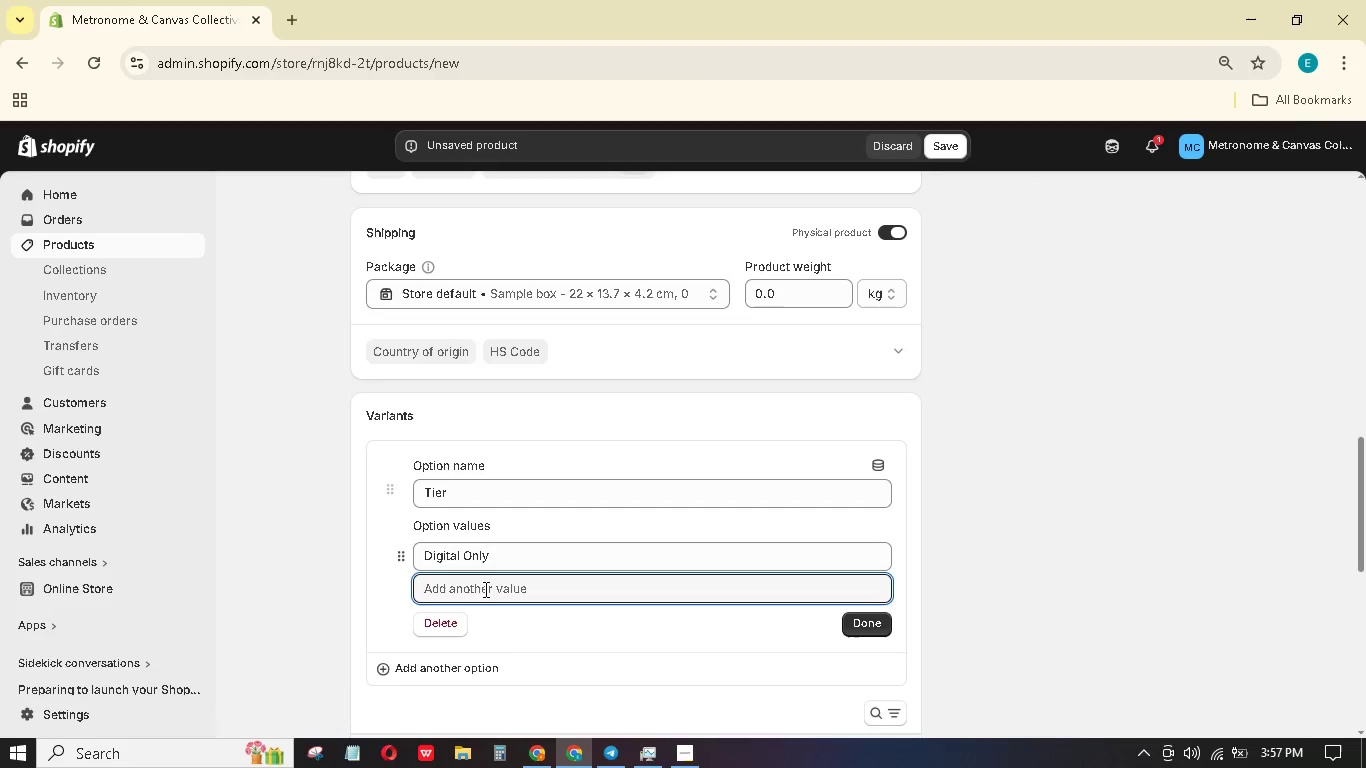 
hold_key(key=ShiftLeft, duration=1.52)
 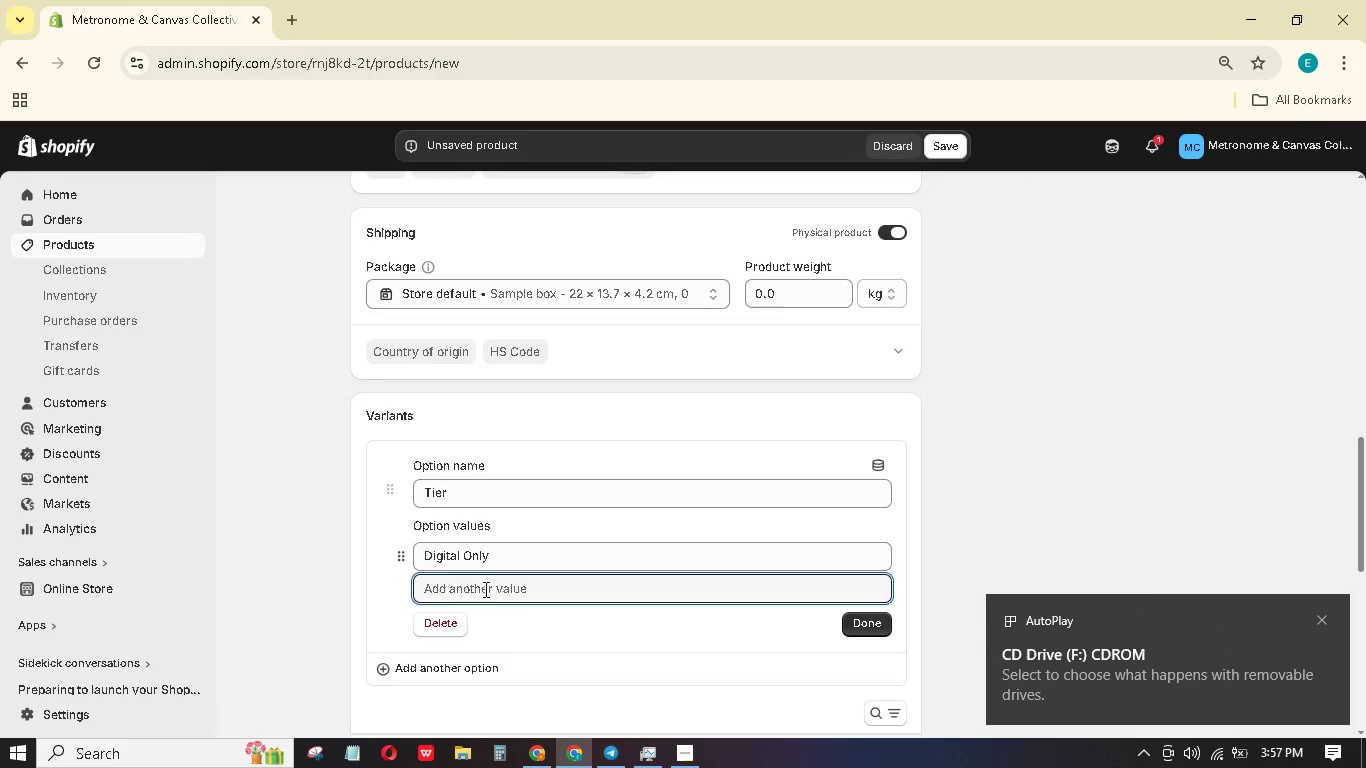 
hold_key(key=ShiftLeft, duration=1.5)
 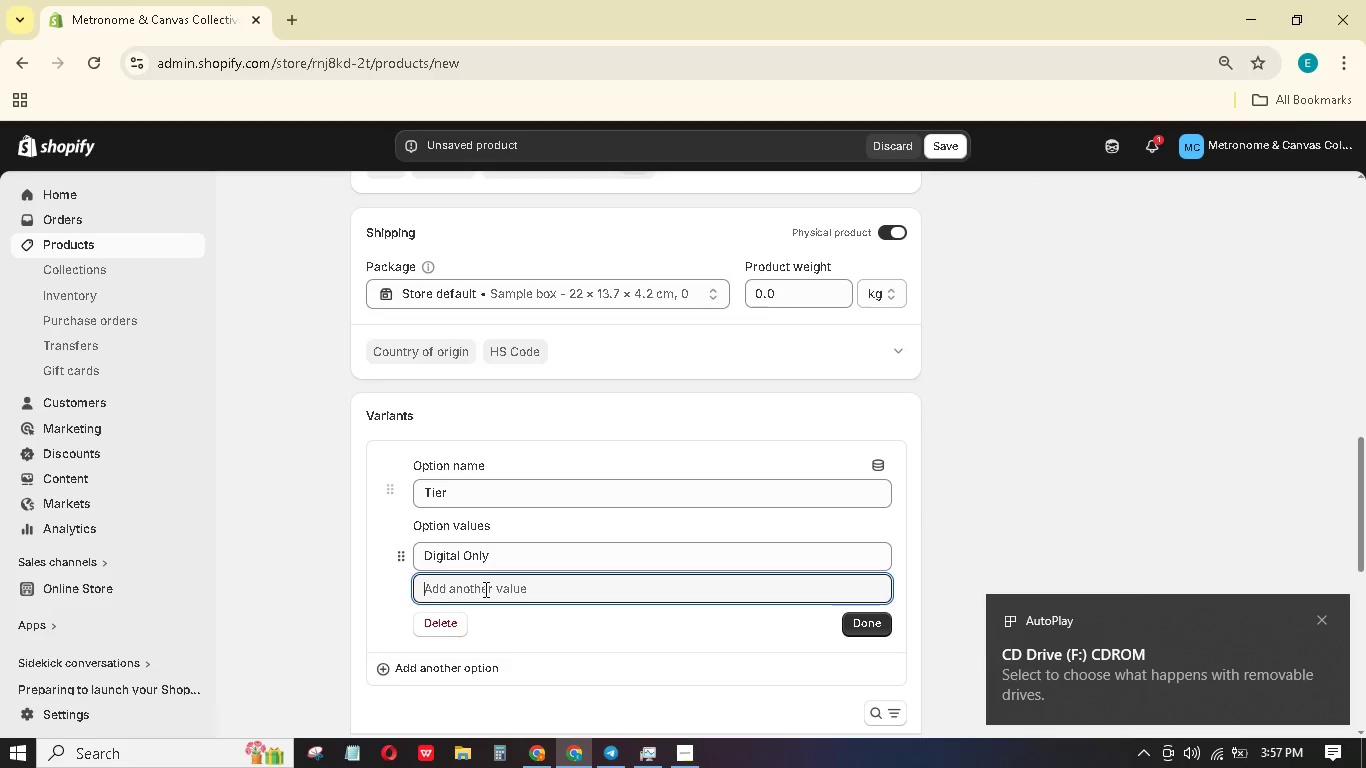 
hold_key(key=ShiftLeft, duration=1.52)
 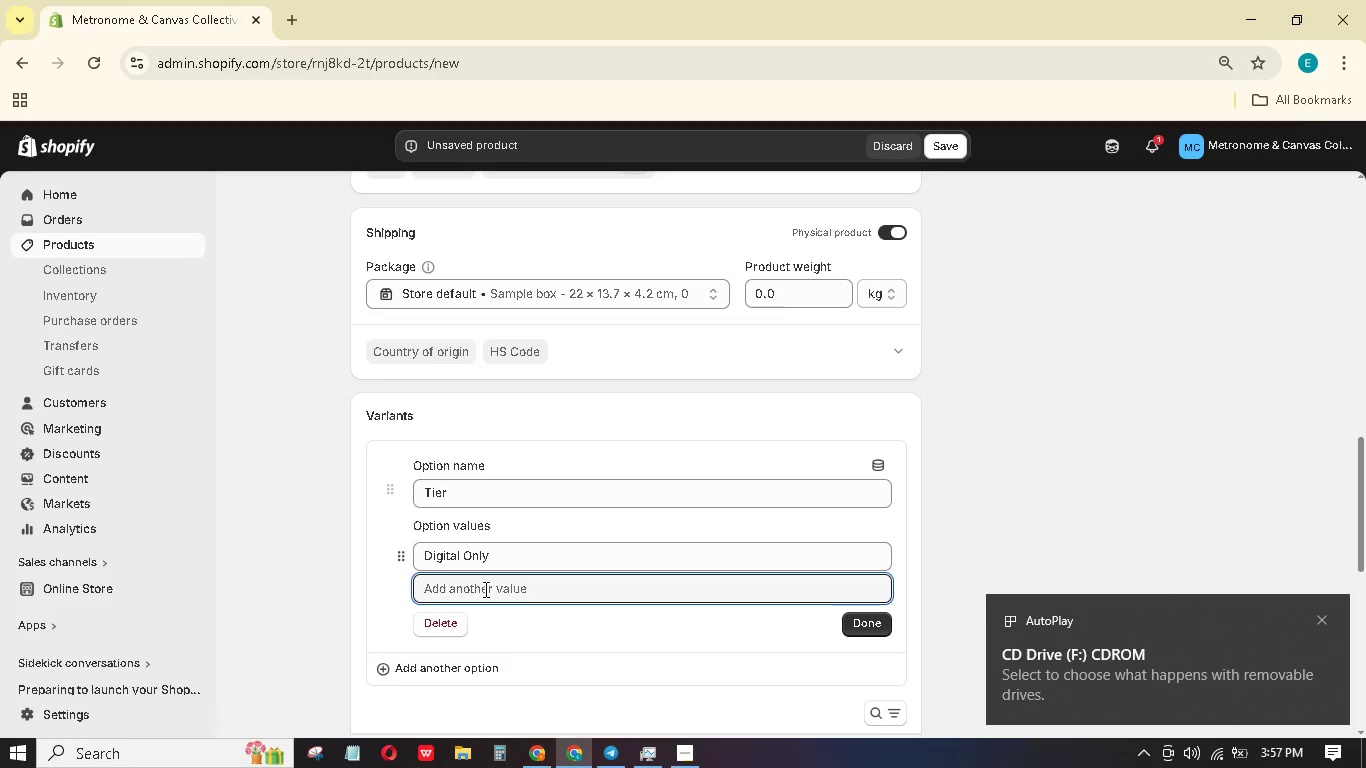 
hold_key(key=ShiftLeft, duration=1.51)
 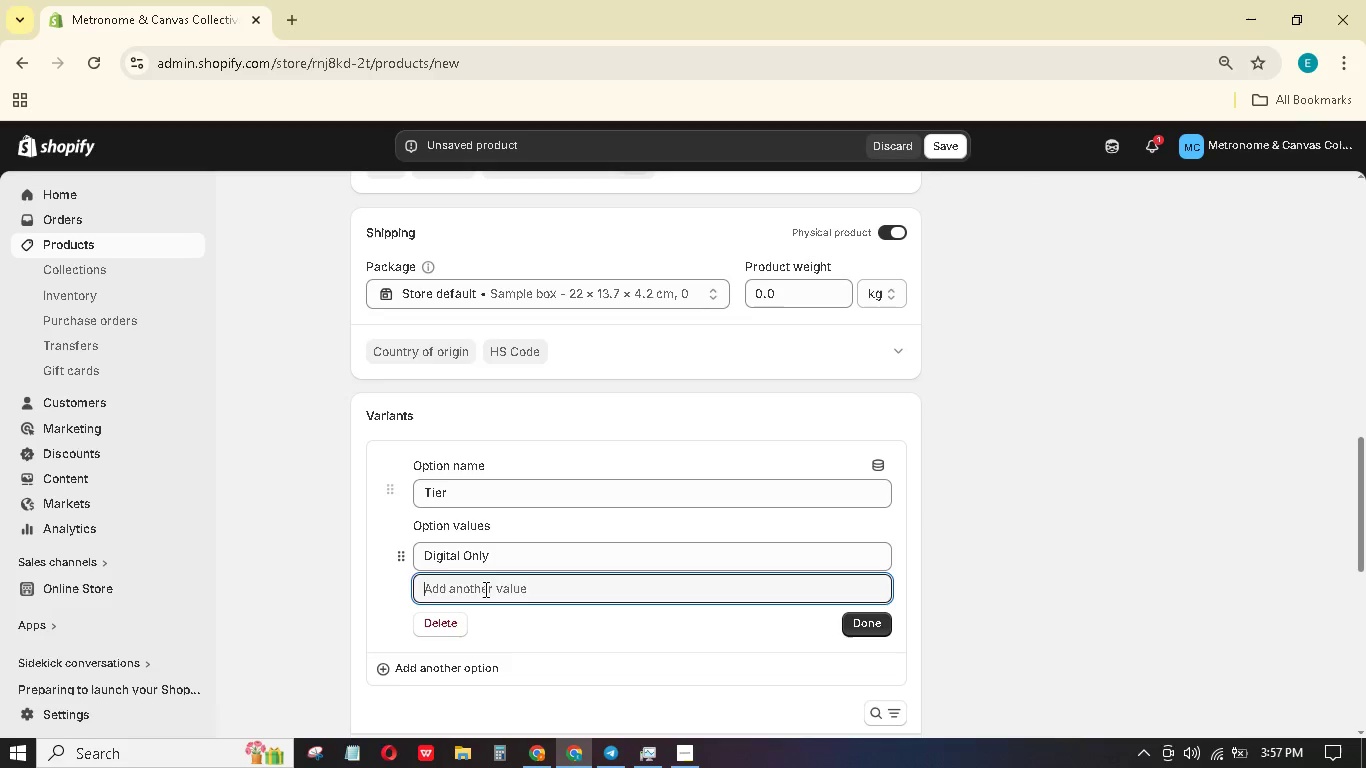 
type(Physical )
 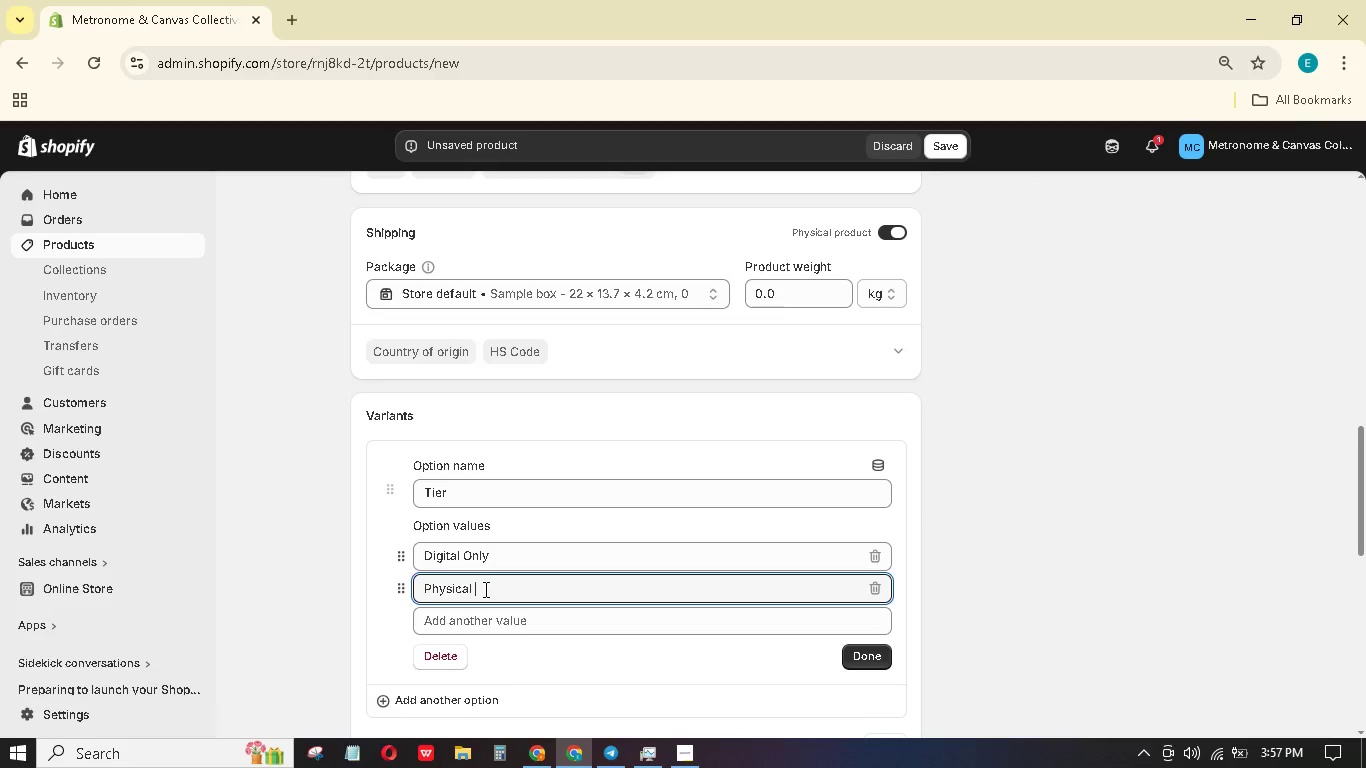 
hold_key(key=ShiftLeft, duration=1.5)
 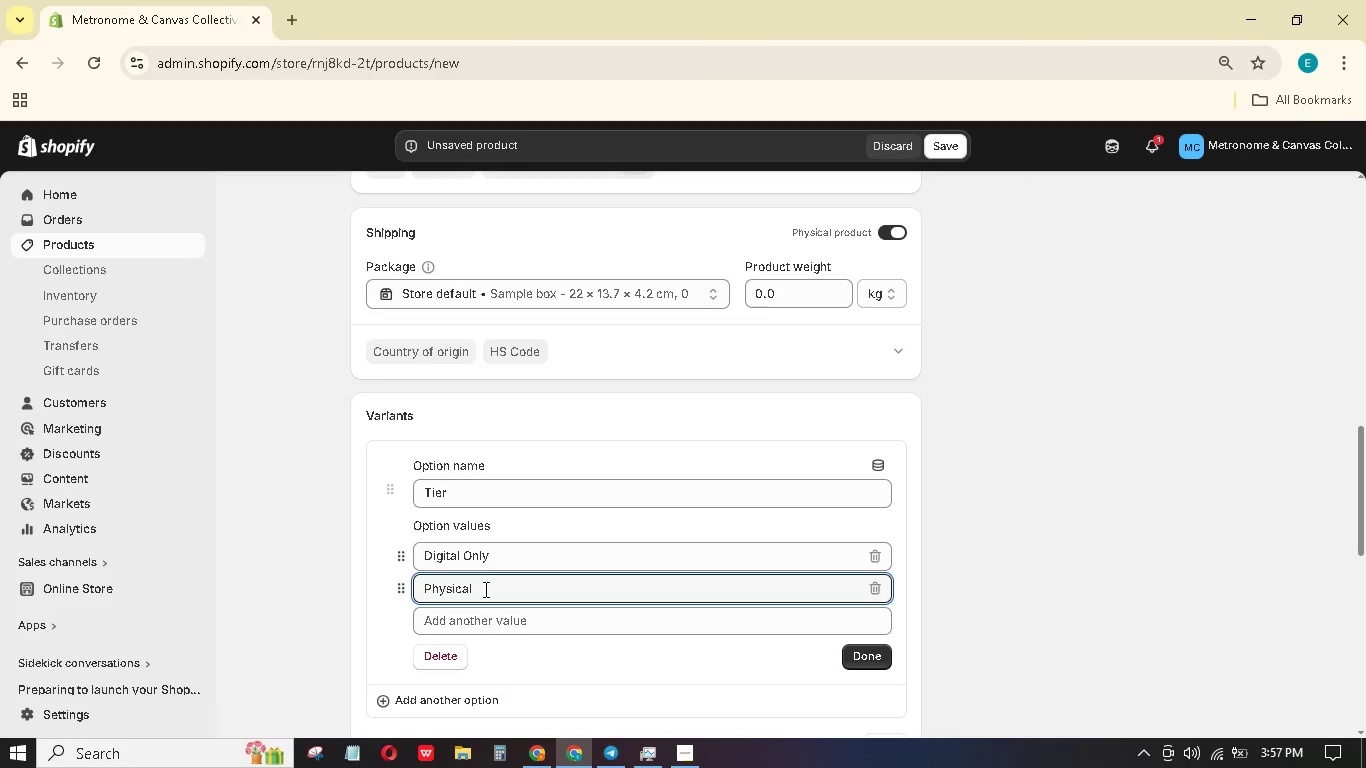 
type(Kit)
 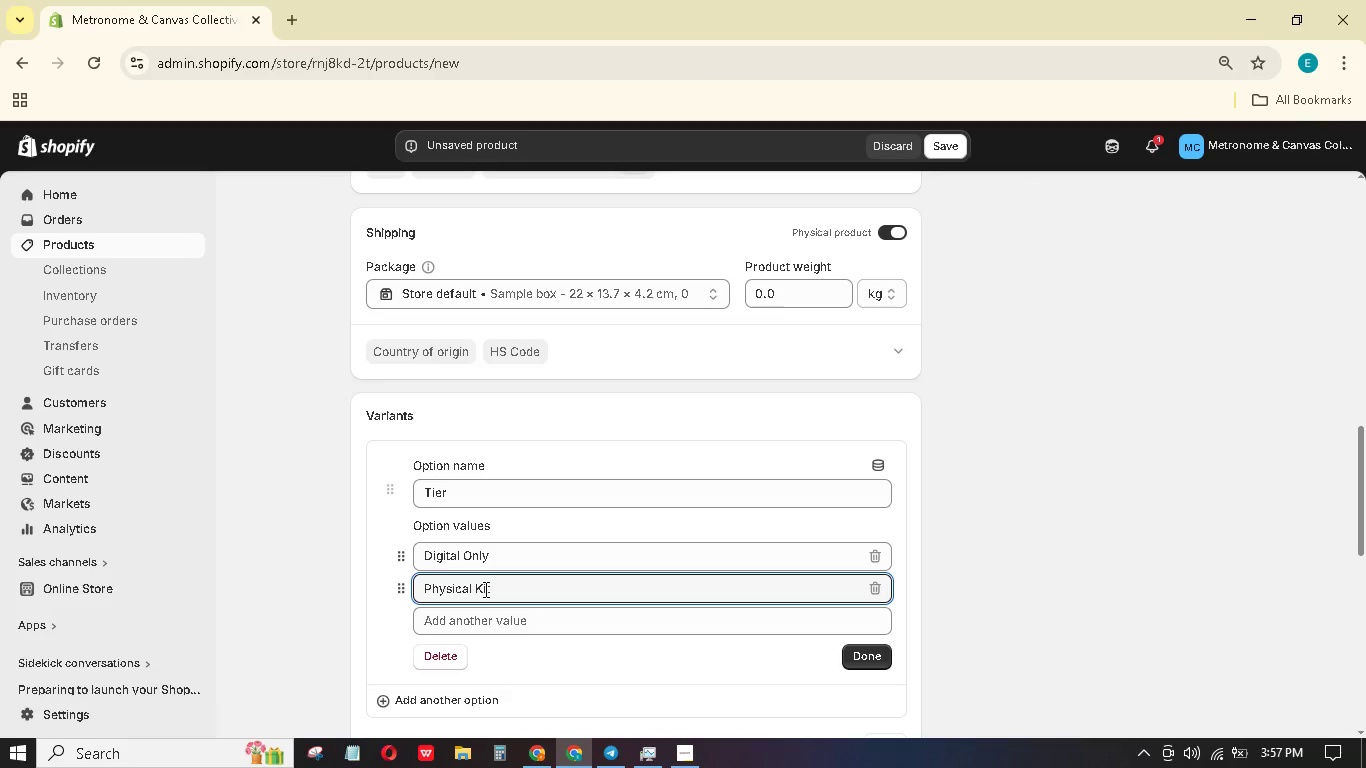 
key(Enter)
 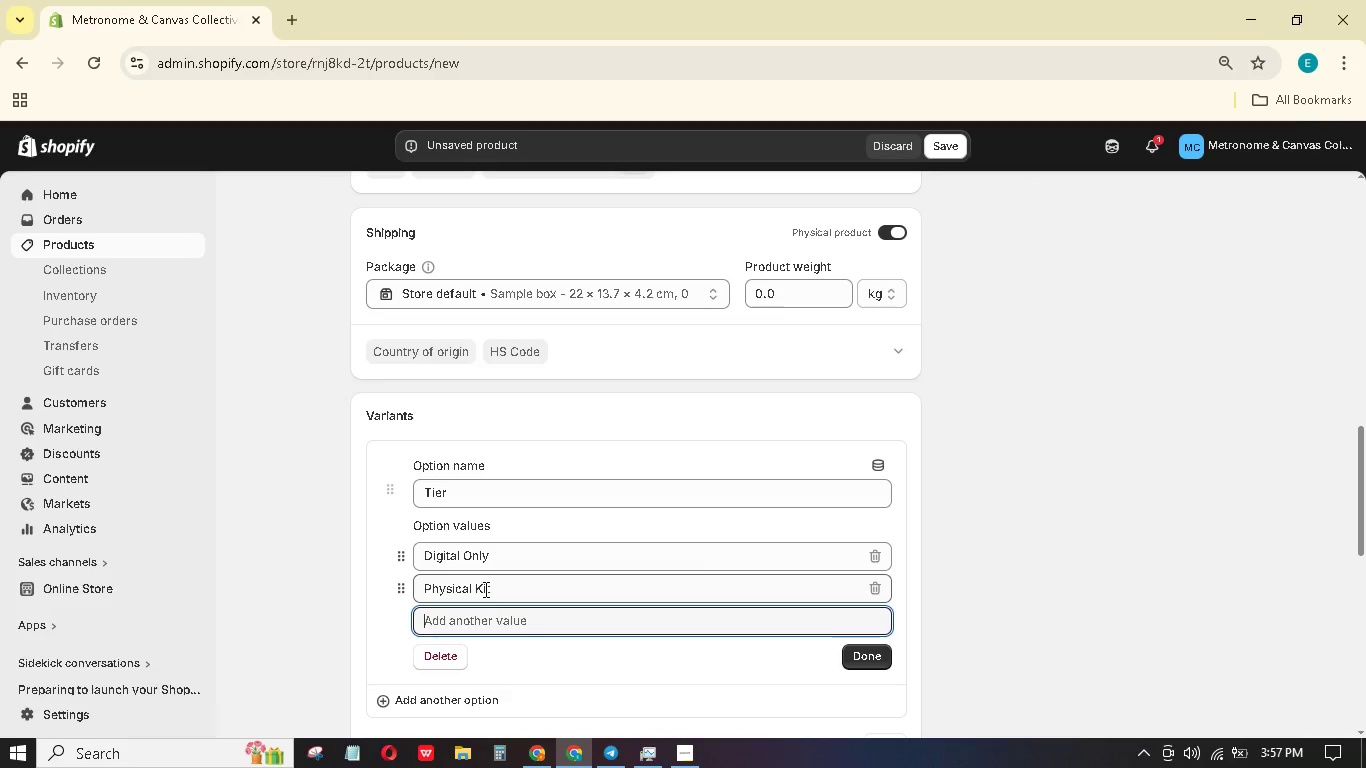 
hold_key(key=ShiftLeft, duration=1.5)
 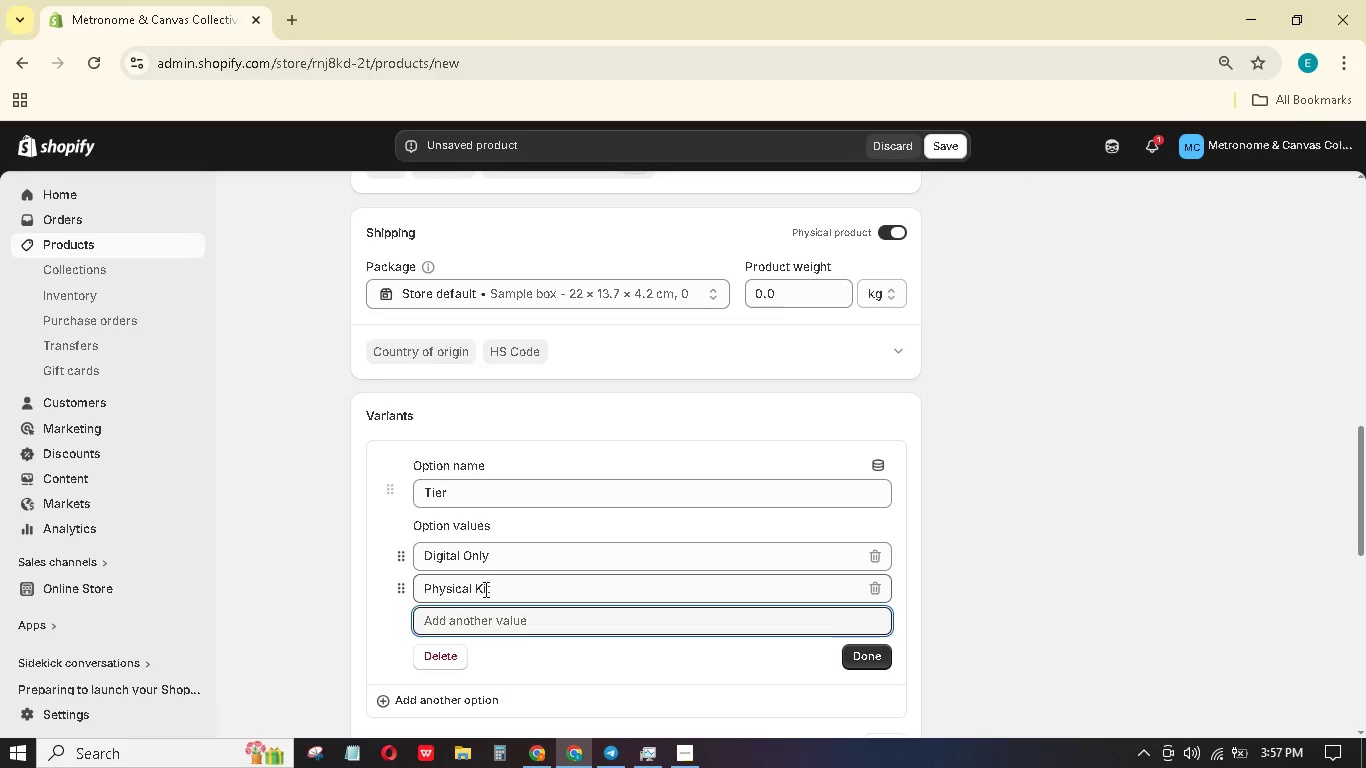 
hold_key(key=ShiftLeft, duration=1.5)
 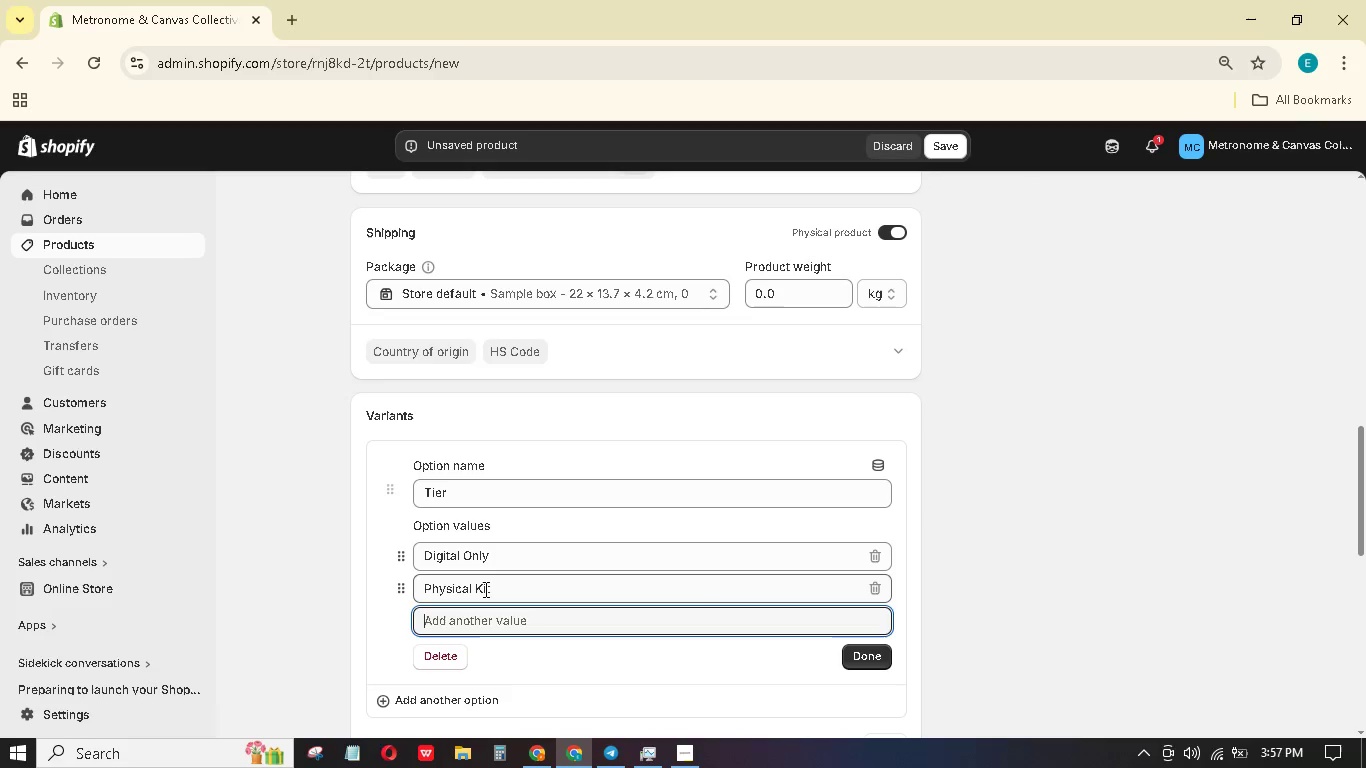 
hold_key(key=ShiftLeft, duration=1.52)
 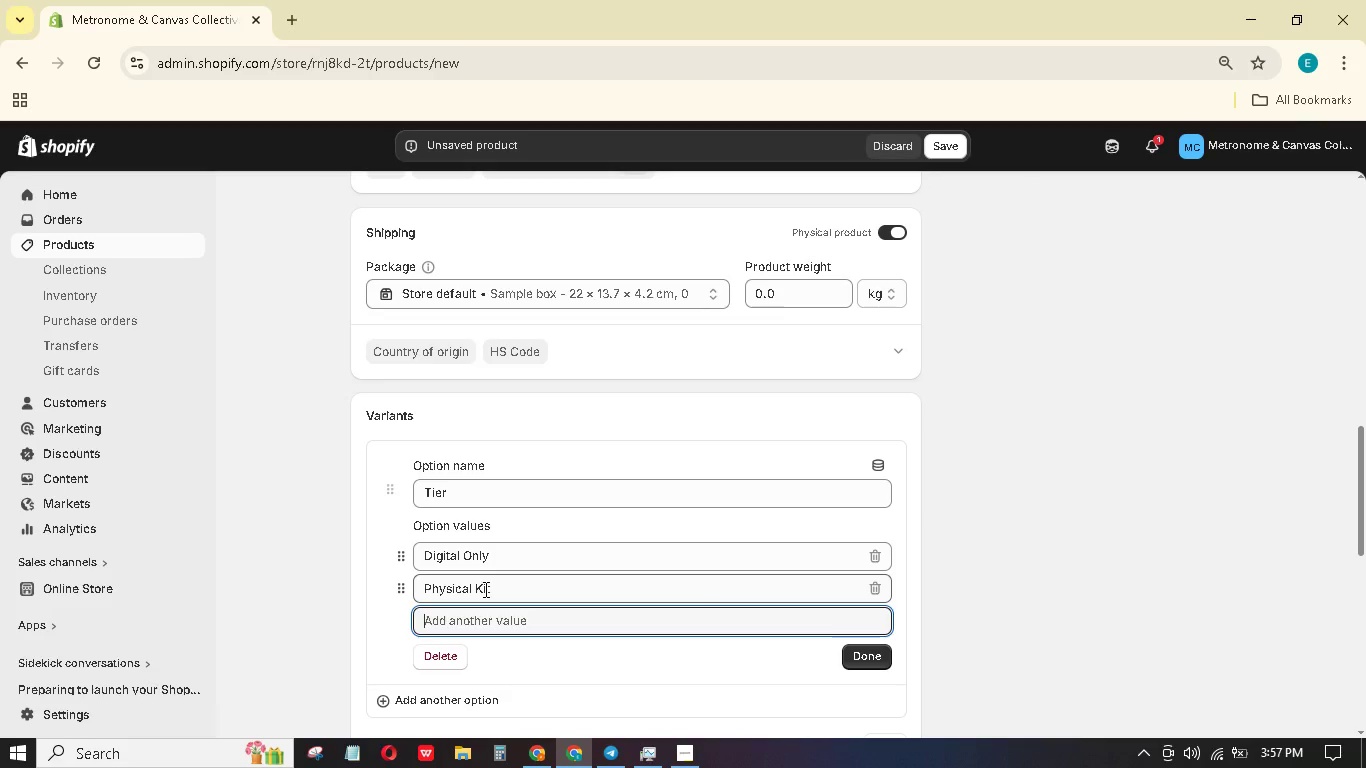 
hold_key(key=ShiftLeft, duration=1.5)
 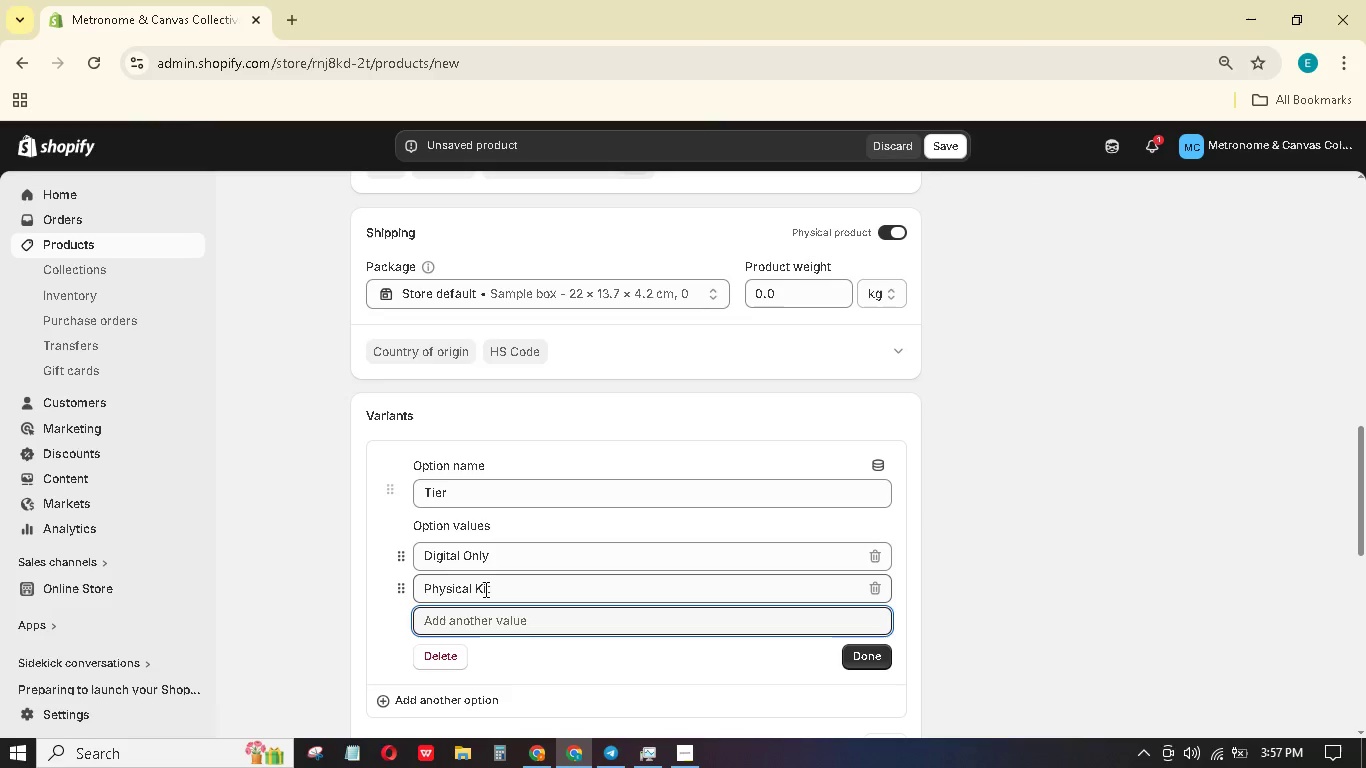 
hold_key(key=ShiftLeft, duration=1.51)
 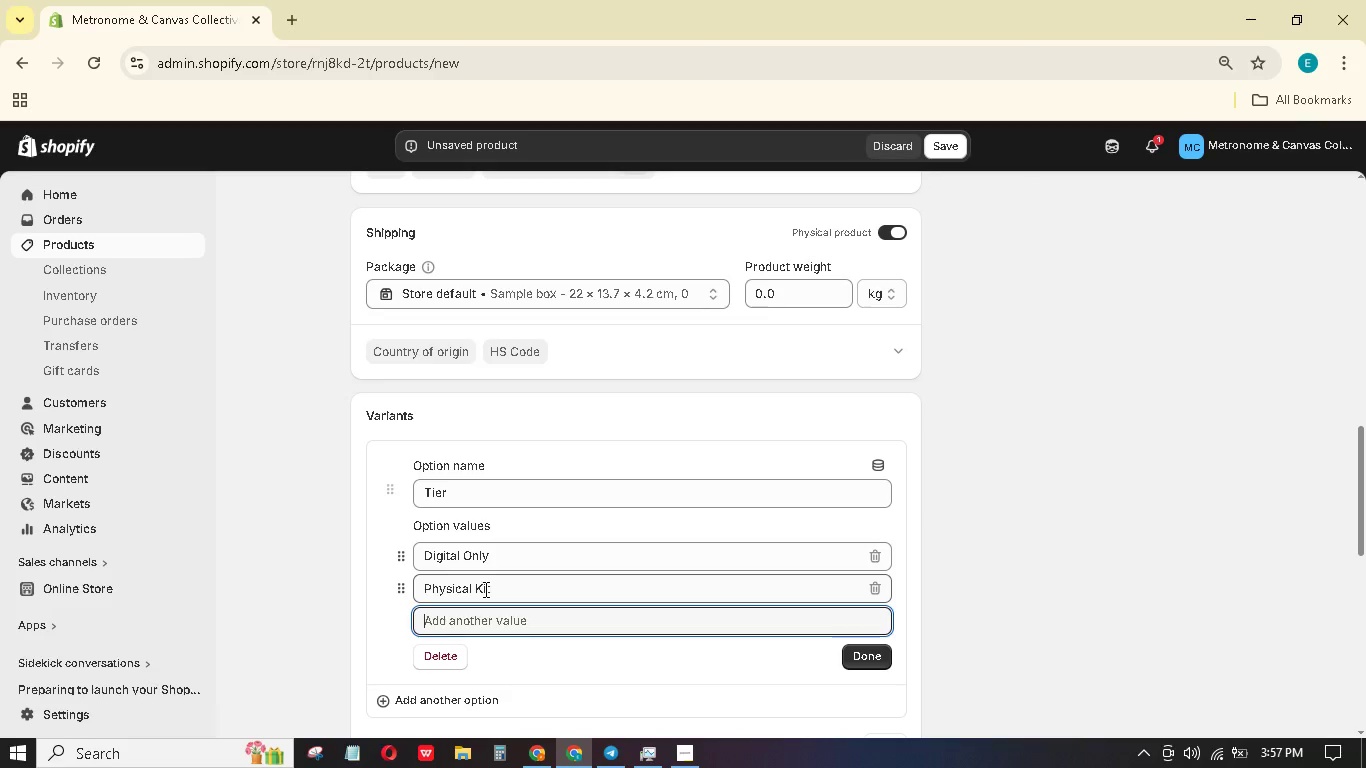 
type(Premium )
 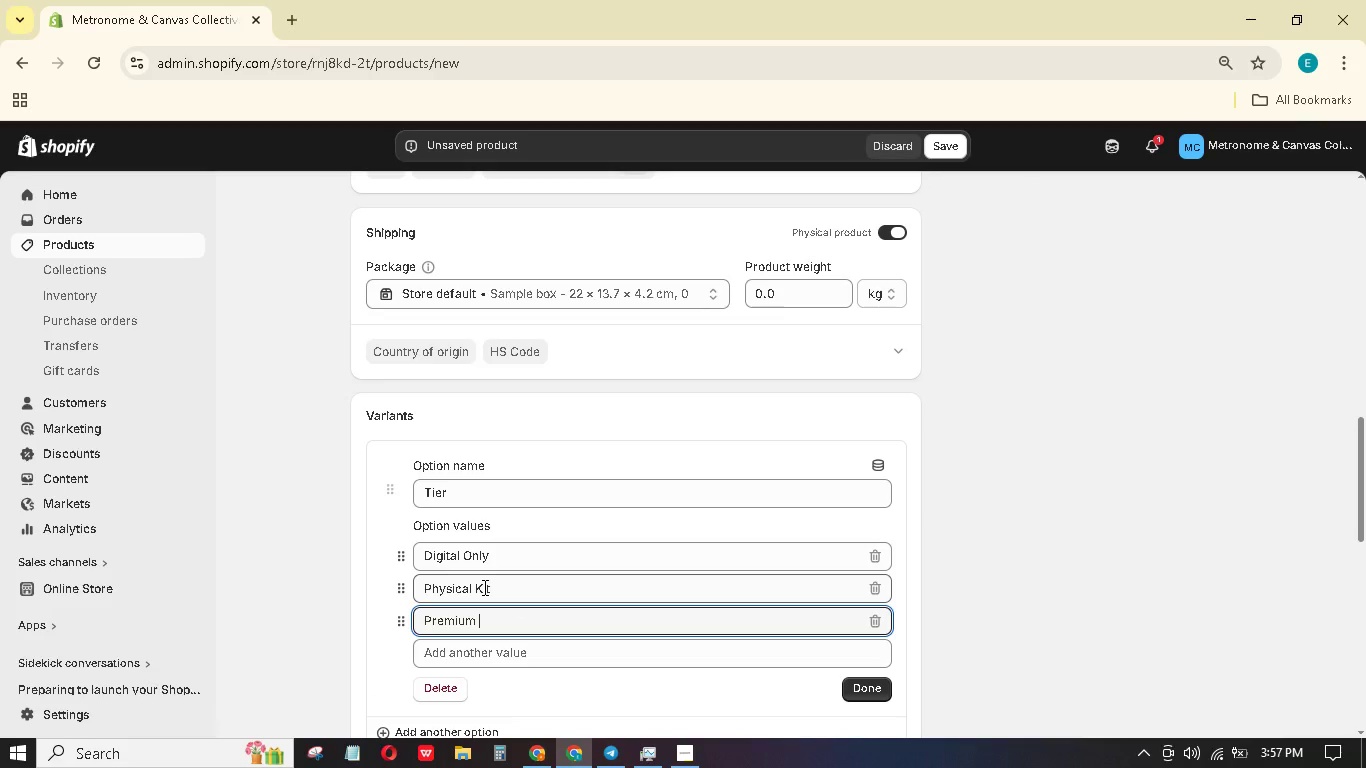 
hold_key(key=ShiftLeft, duration=1.5)
 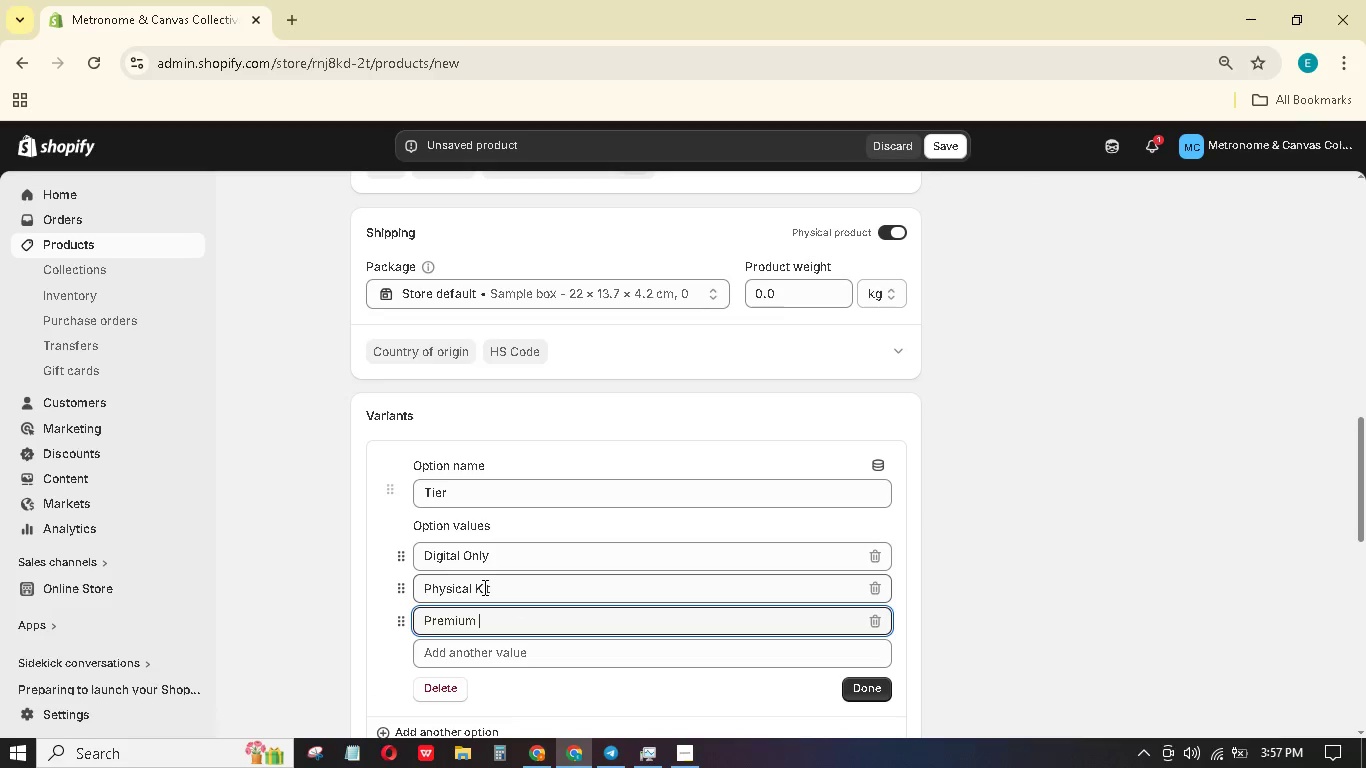 
hold_key(key=ShiftLeft, duration=1.51)
 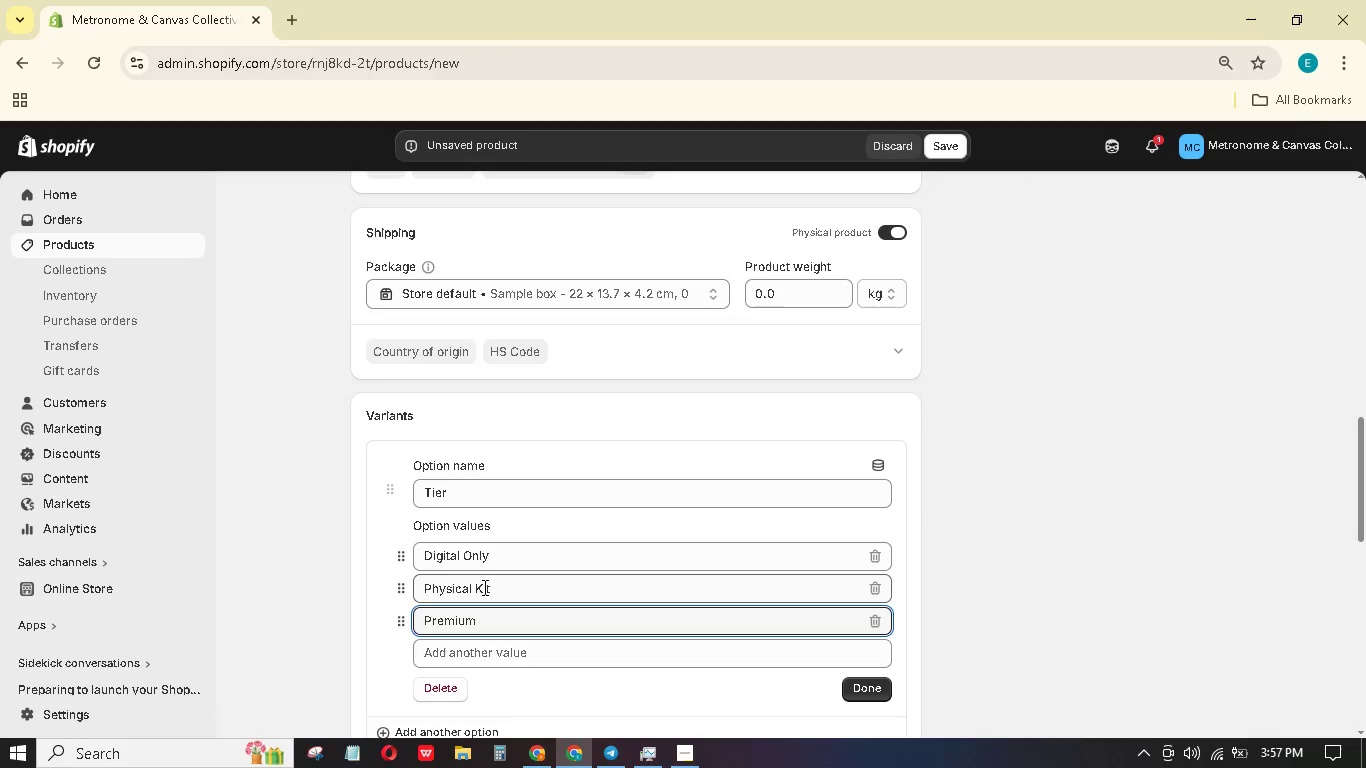 
type(Bundle)
 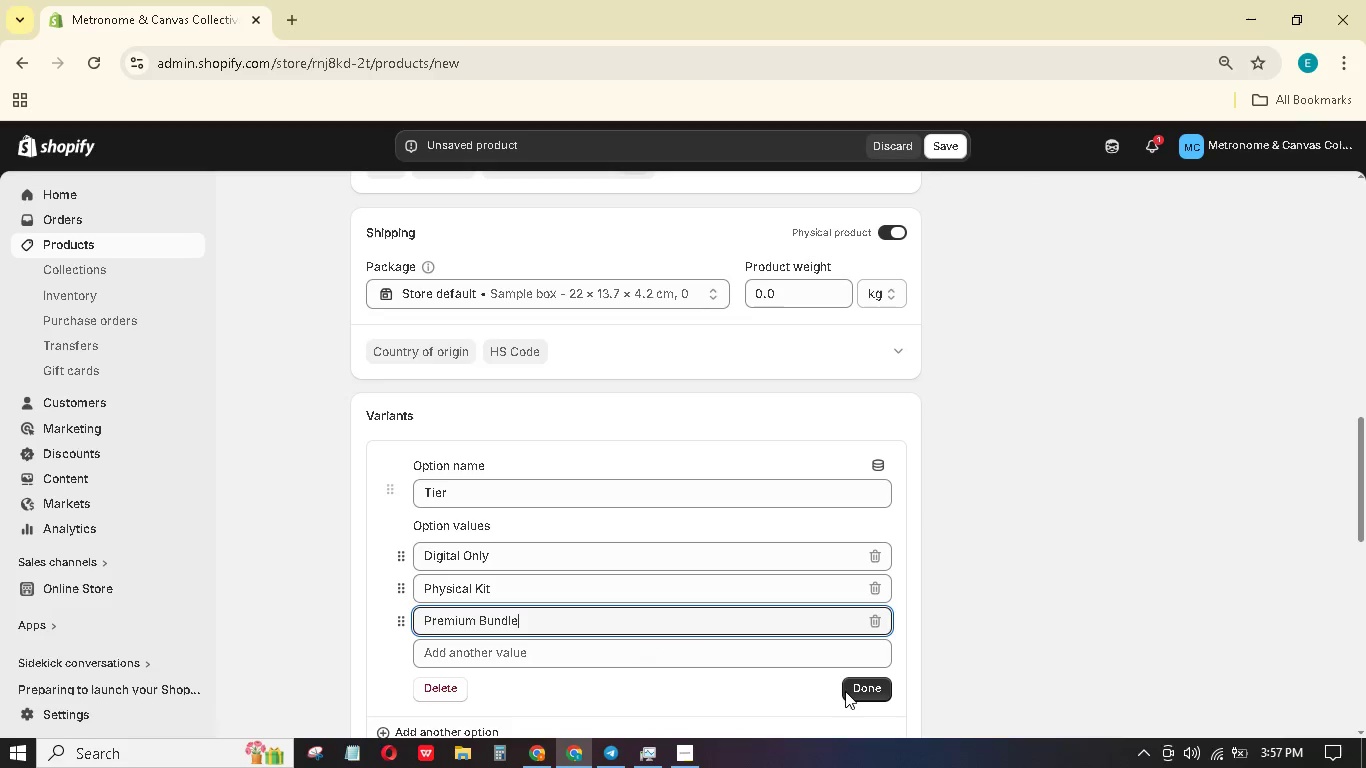 
left_click_drag(start_coordinate=[849, 693], to_coordinate=[858, 696])
 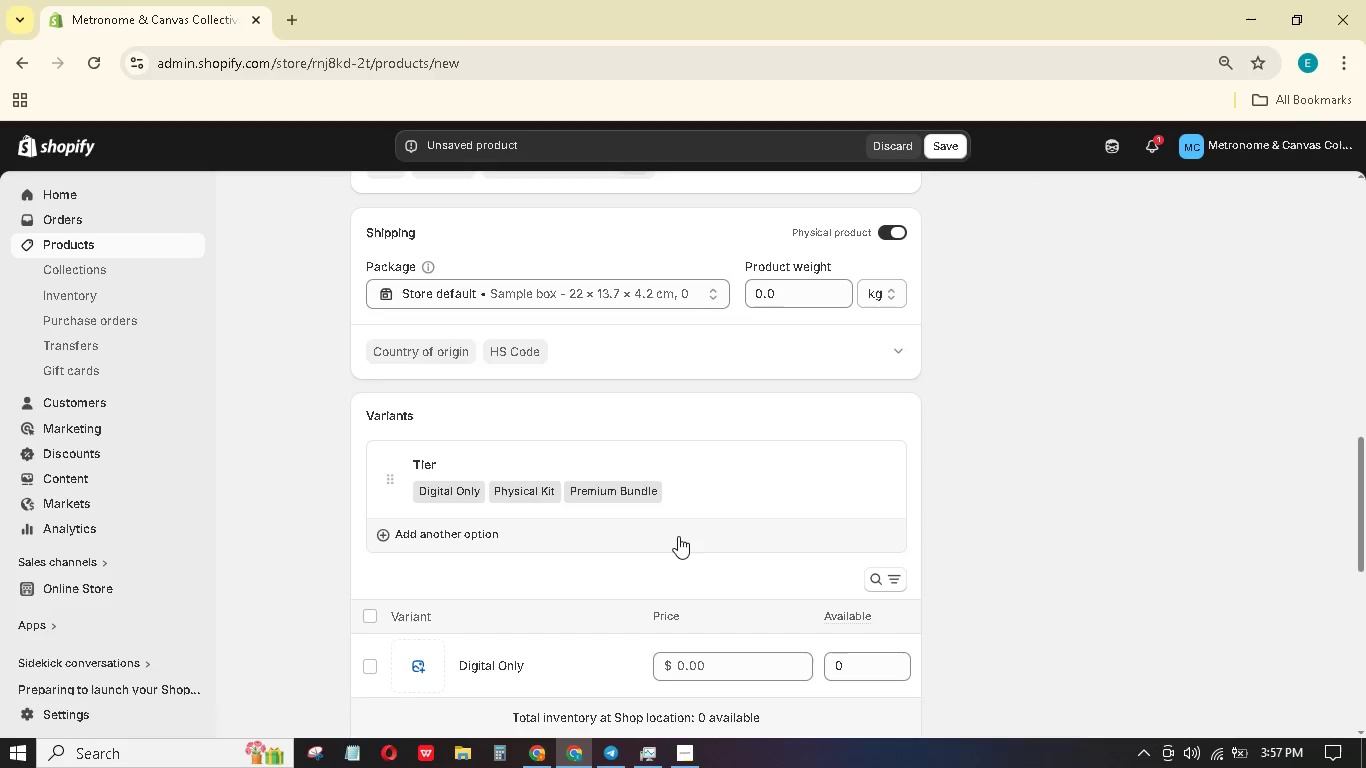 
scroll: coordinate [734, 556], scroll_direction: down, amount: 16.0
 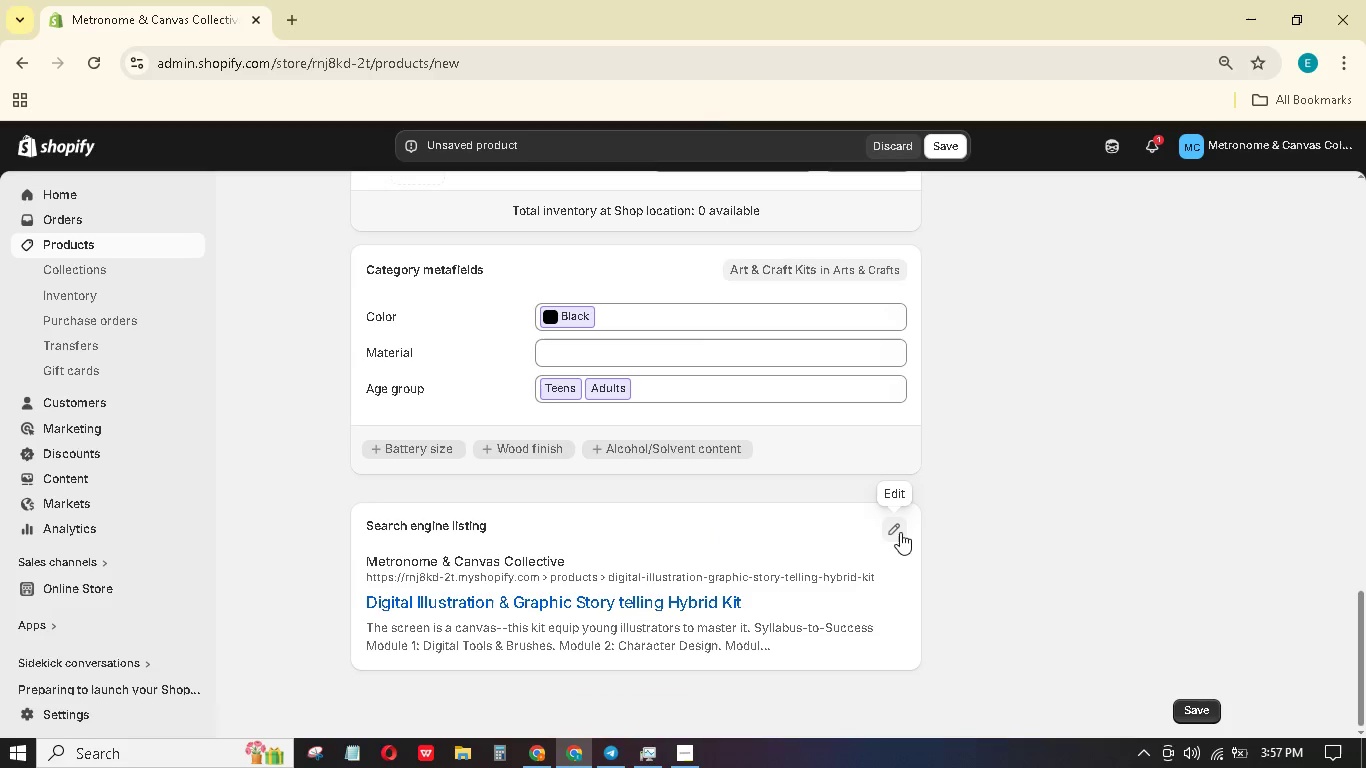 
left_click([898, 531])
 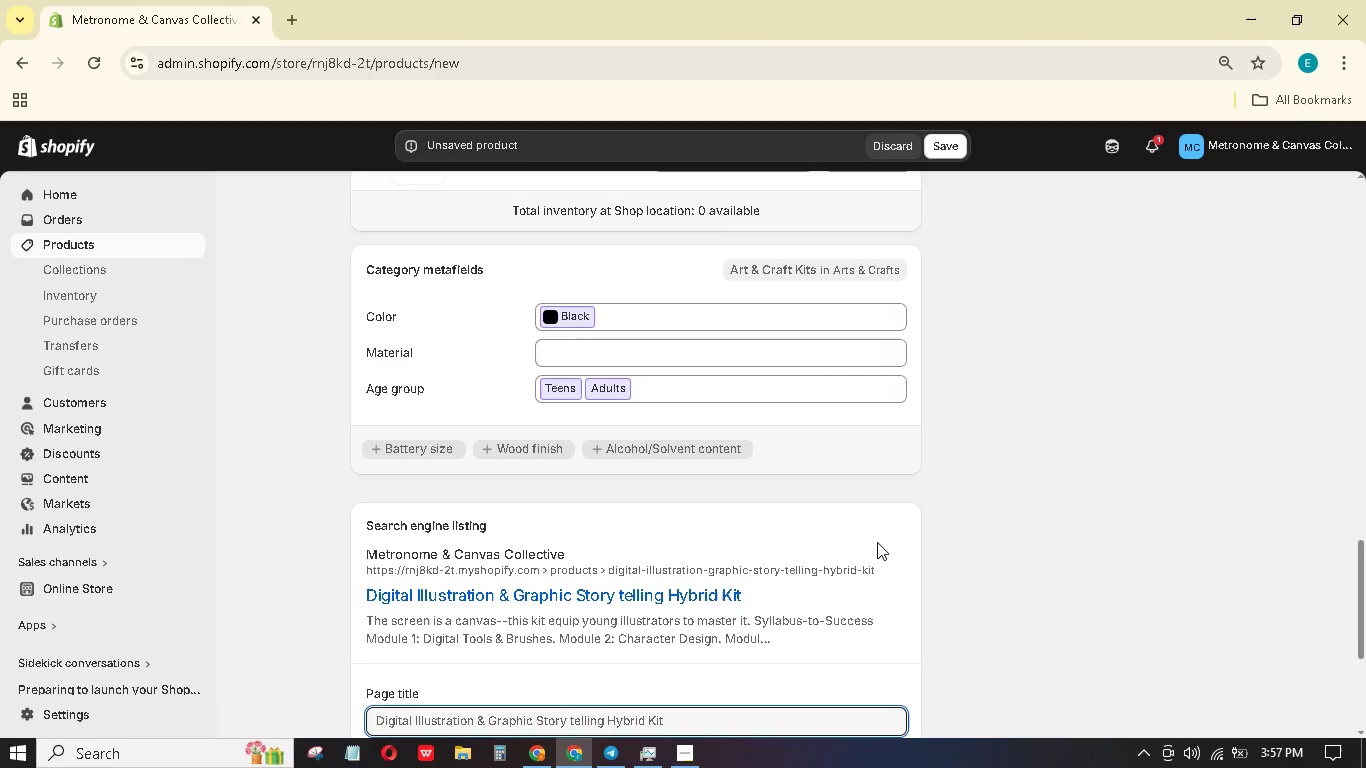 
scroll: coordinate [871, 548], scroll_direction: down, amount: 6.0
 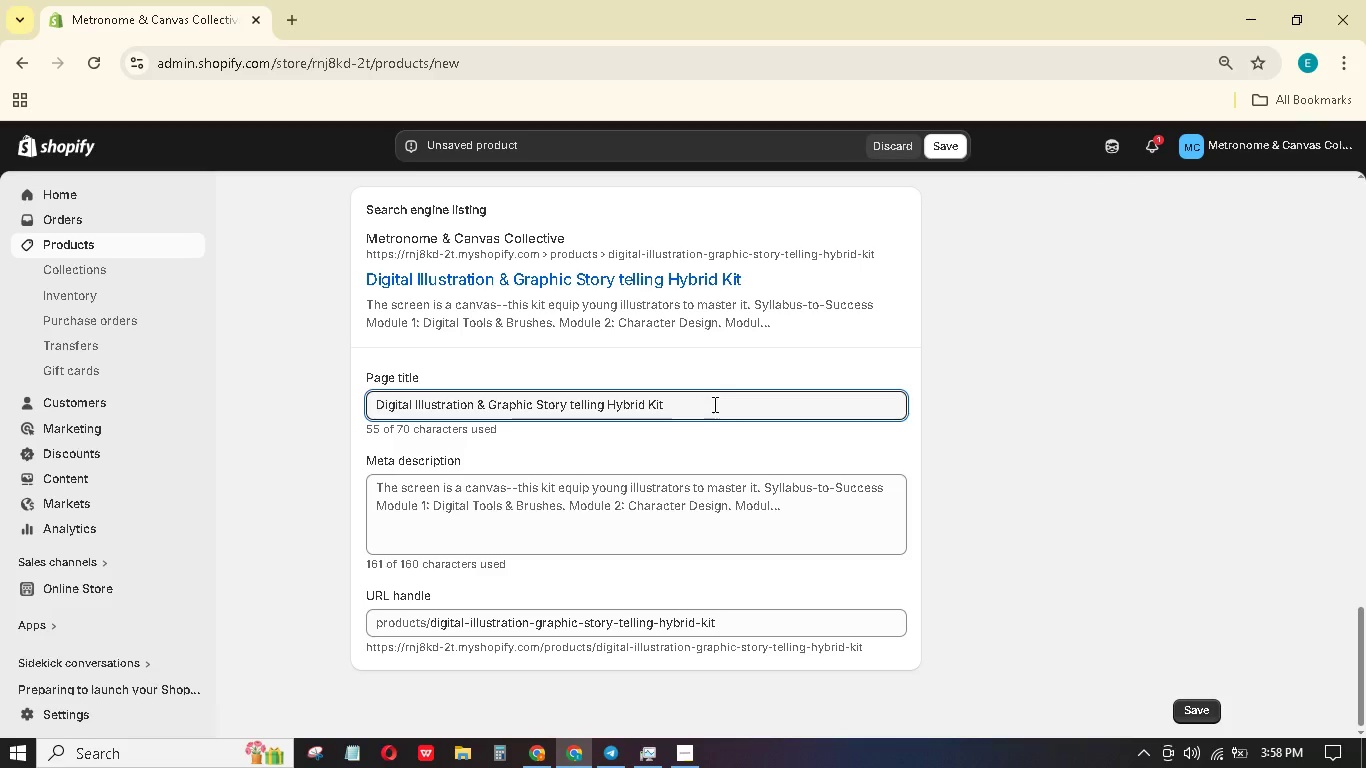 
wait(25.76)
 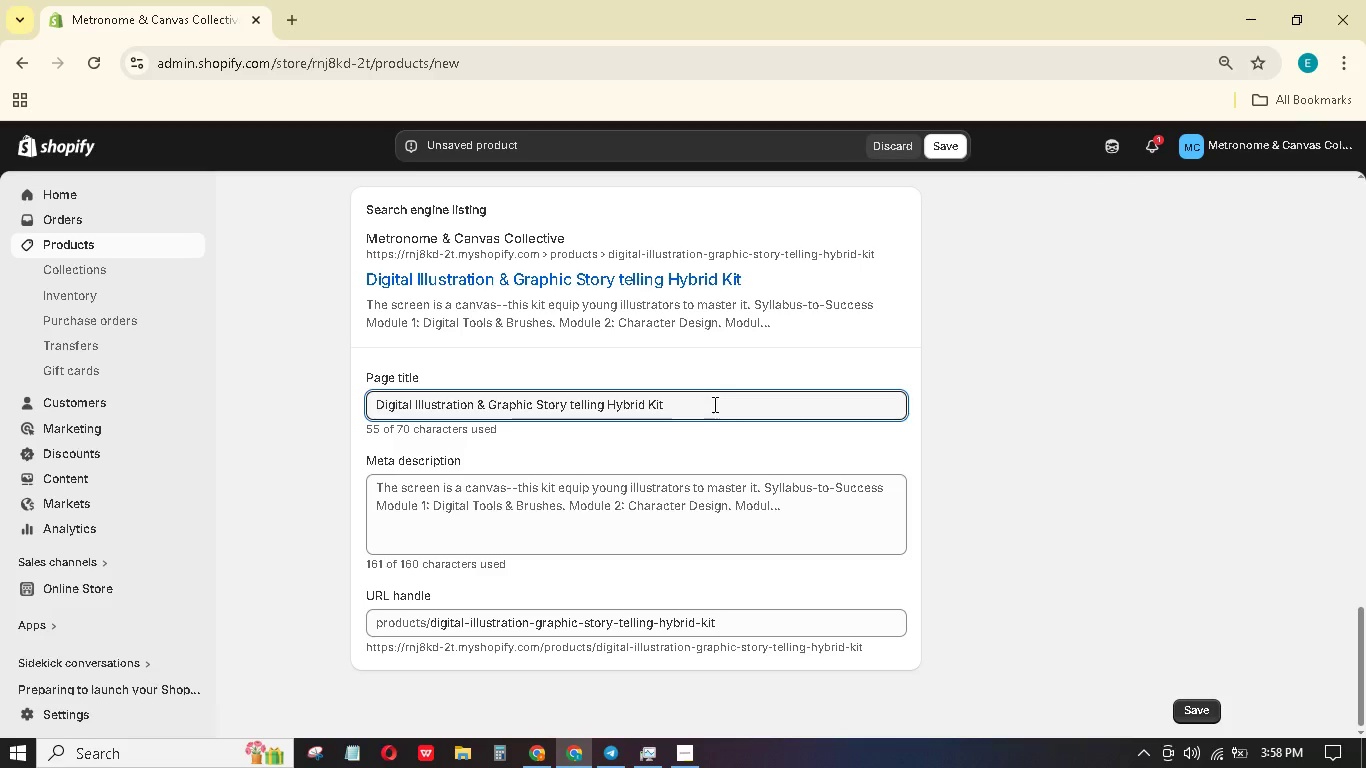 
key(Backspace)
 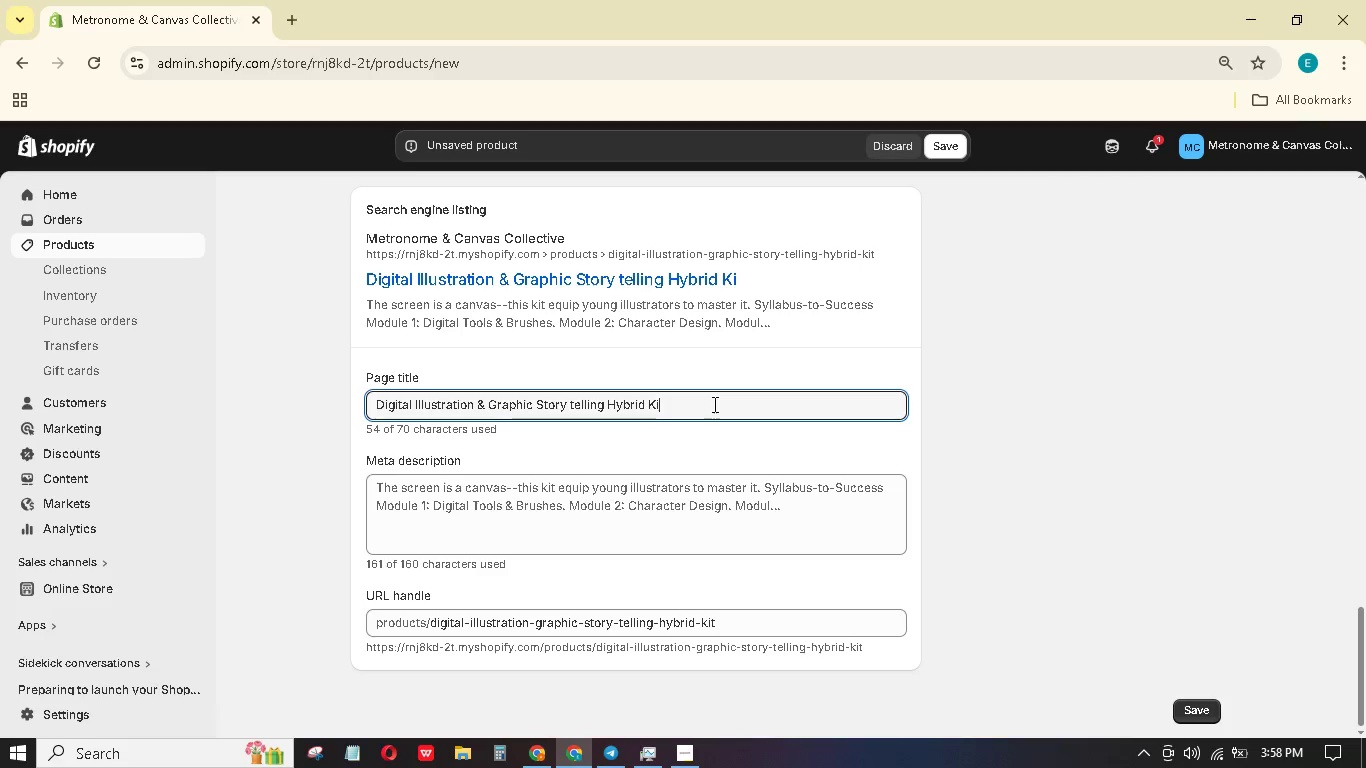 
key(Backspace)
 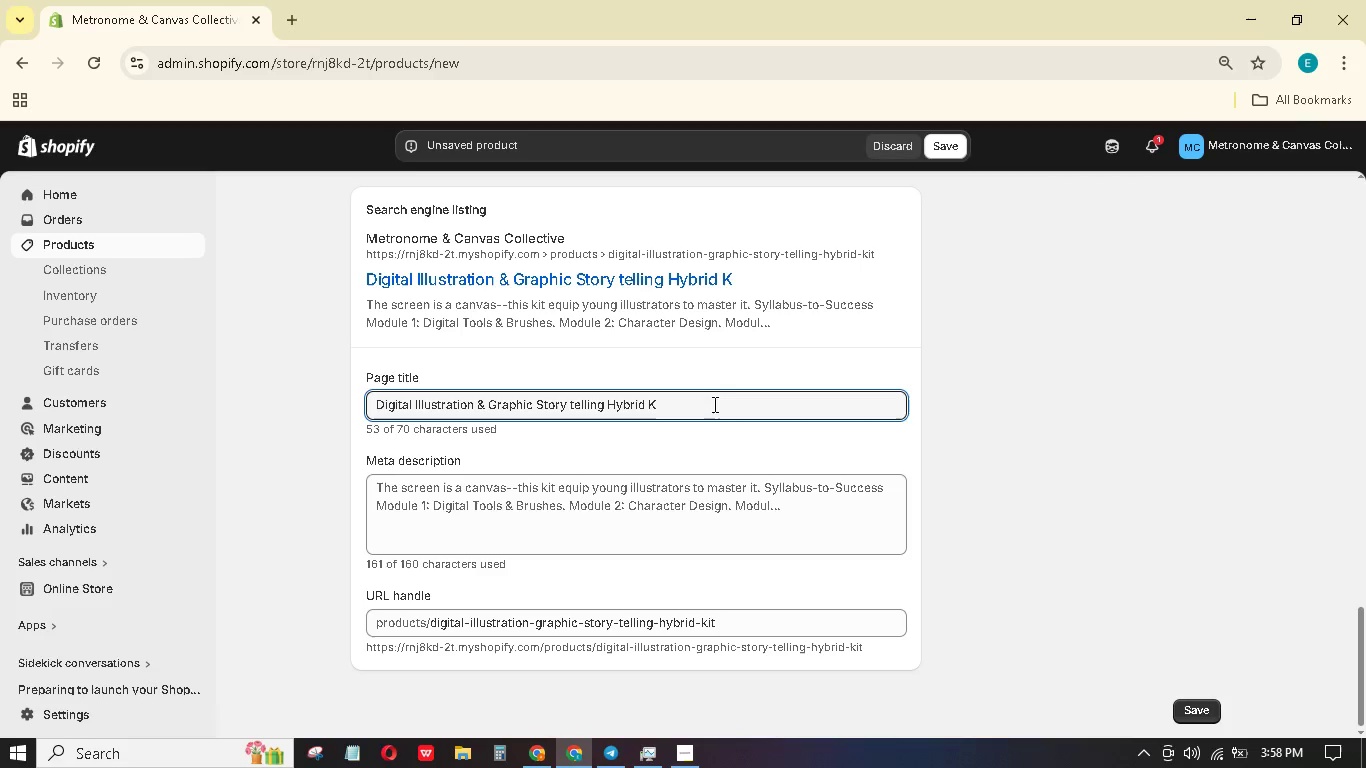 
key(Backspace)
 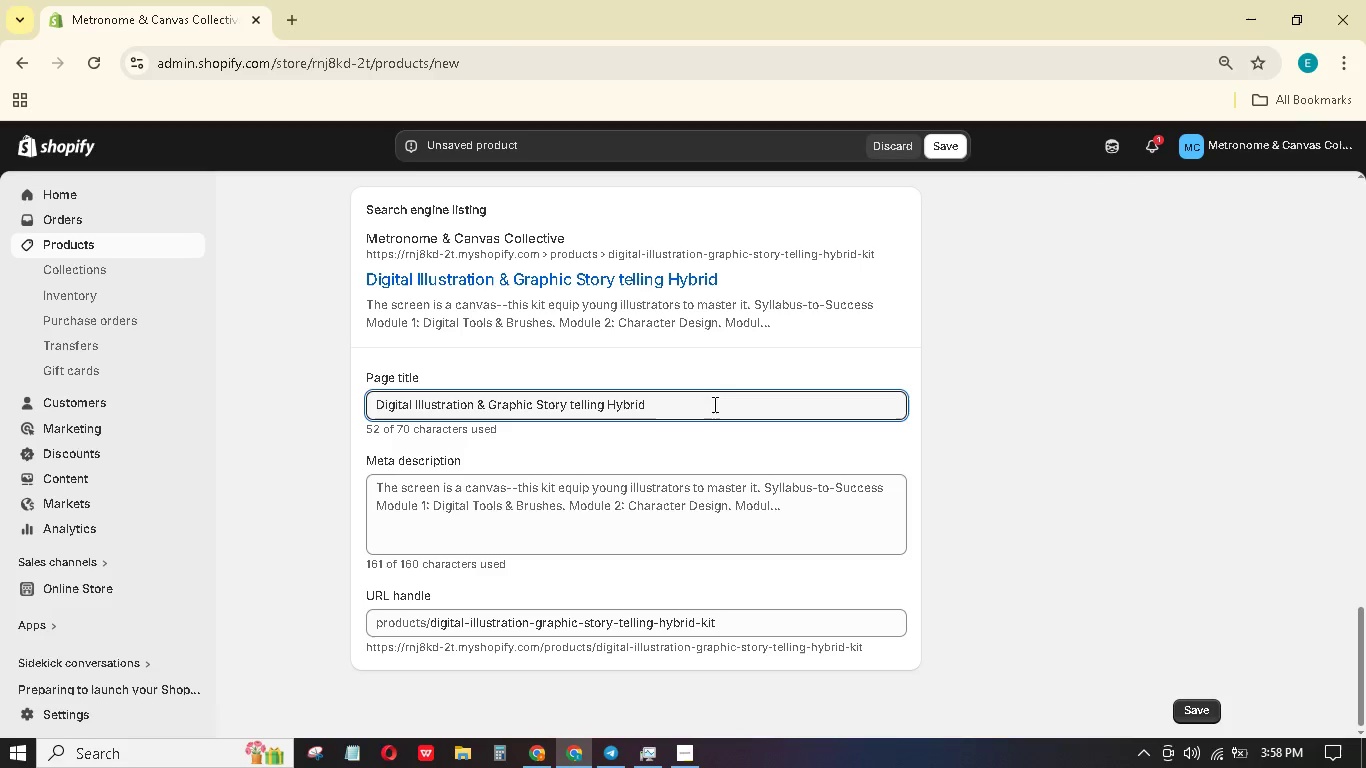 
key(Backspace)
 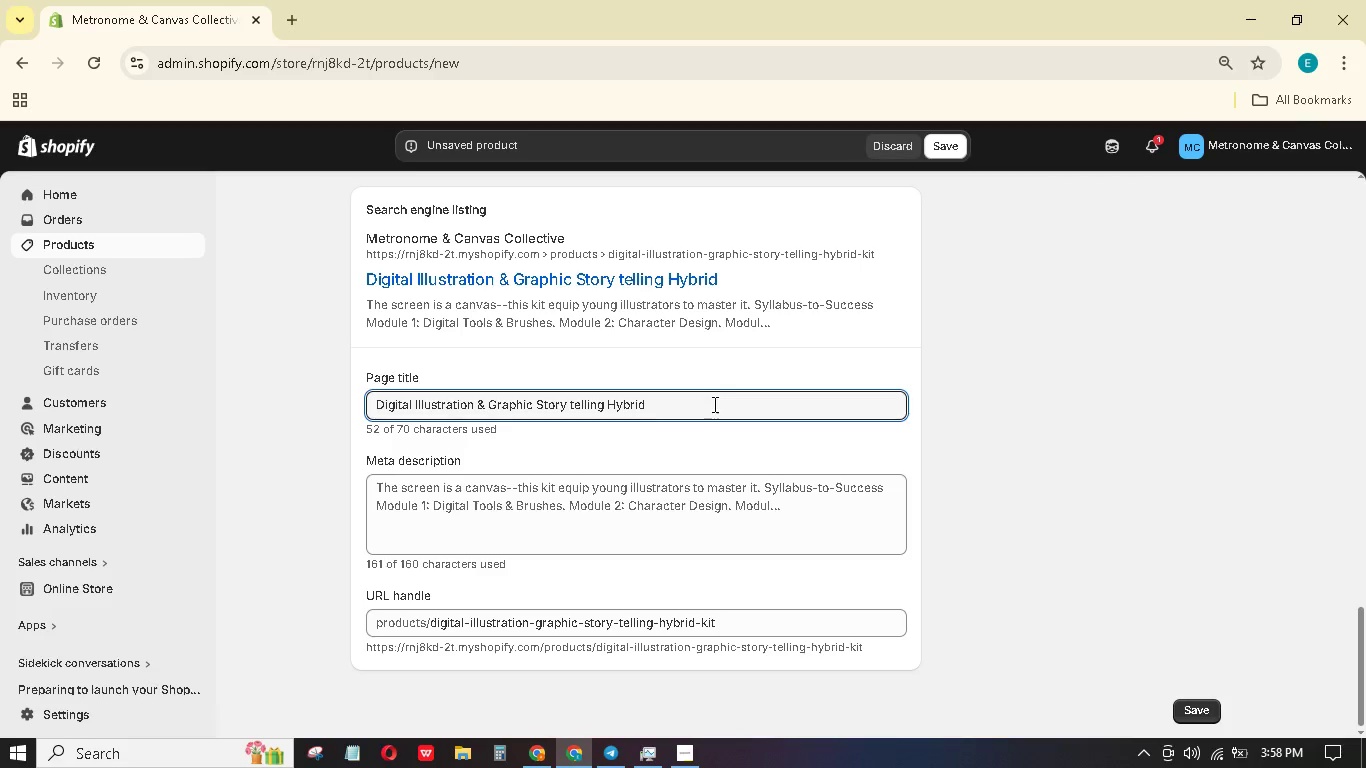 
key(Backspace)
 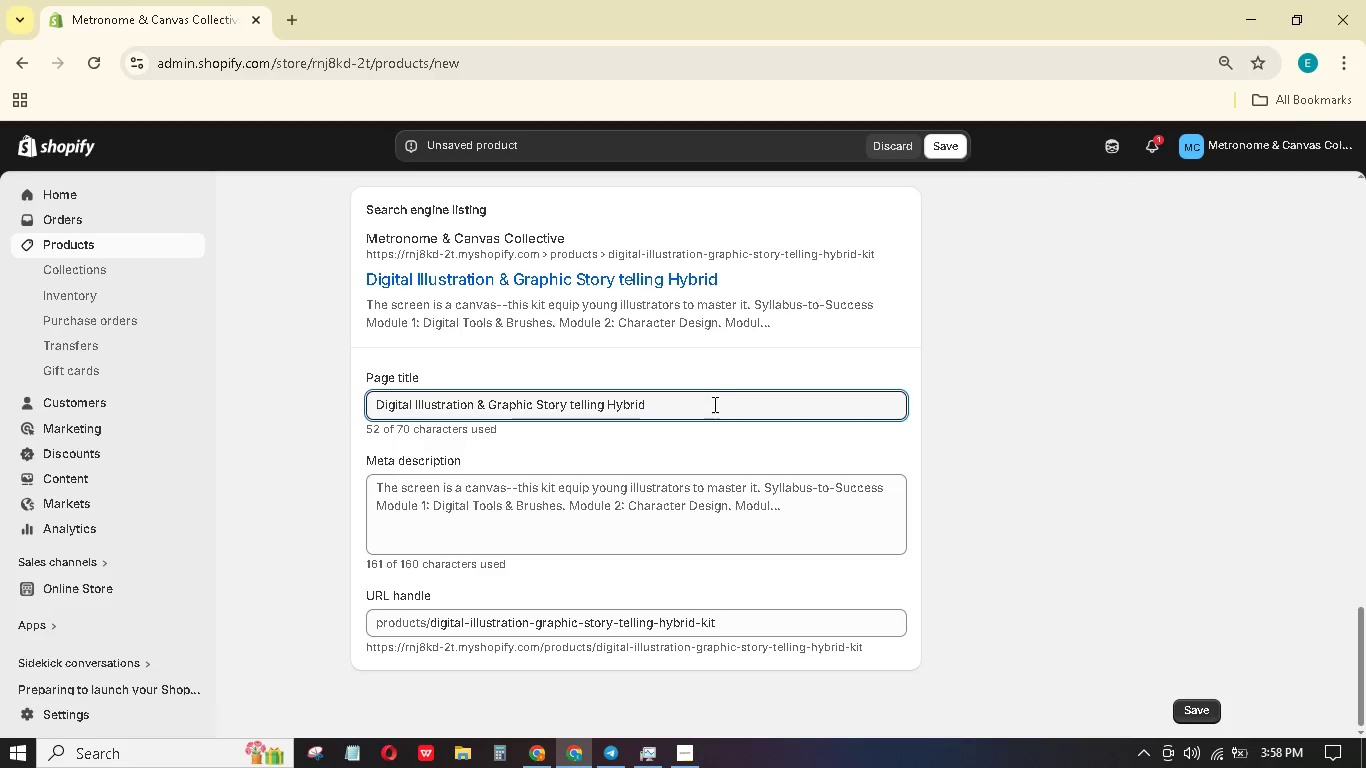 
key(Backspace)
 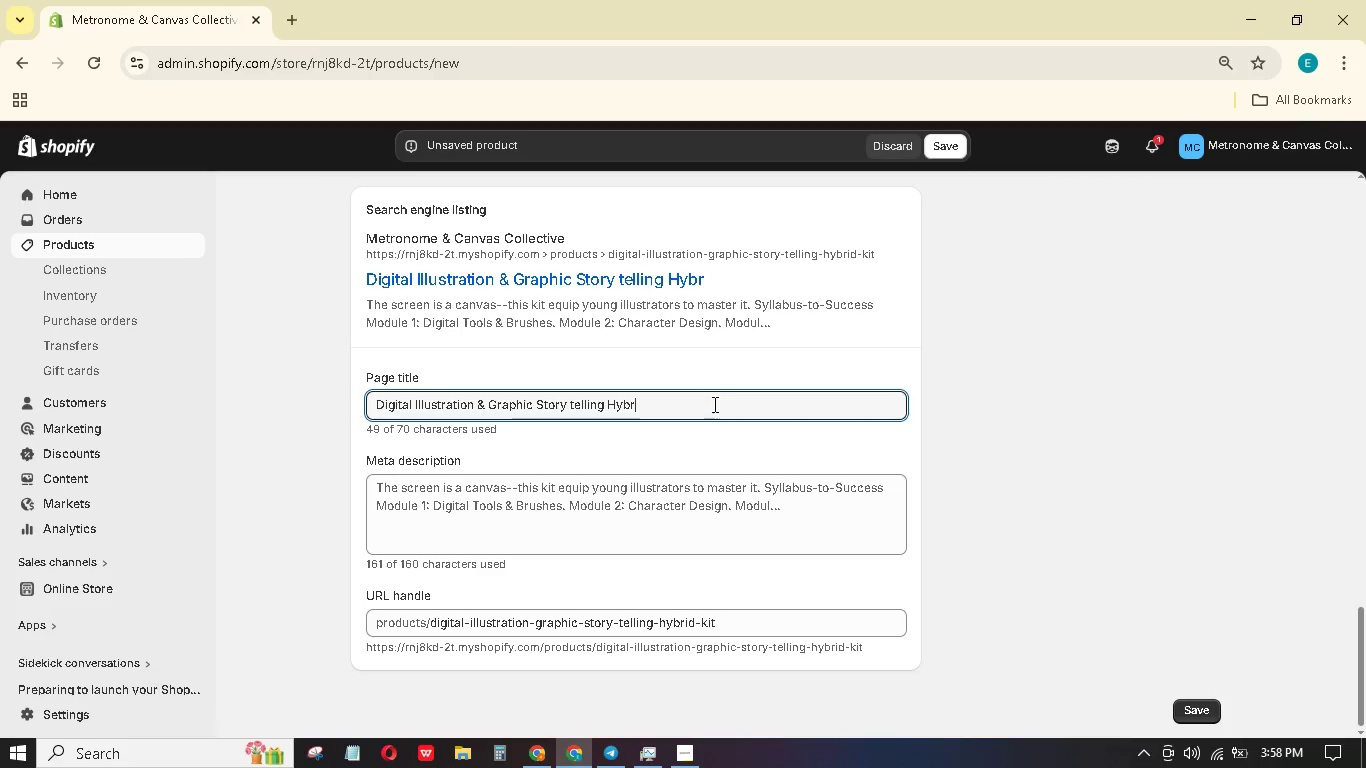 
key(Backspace)
 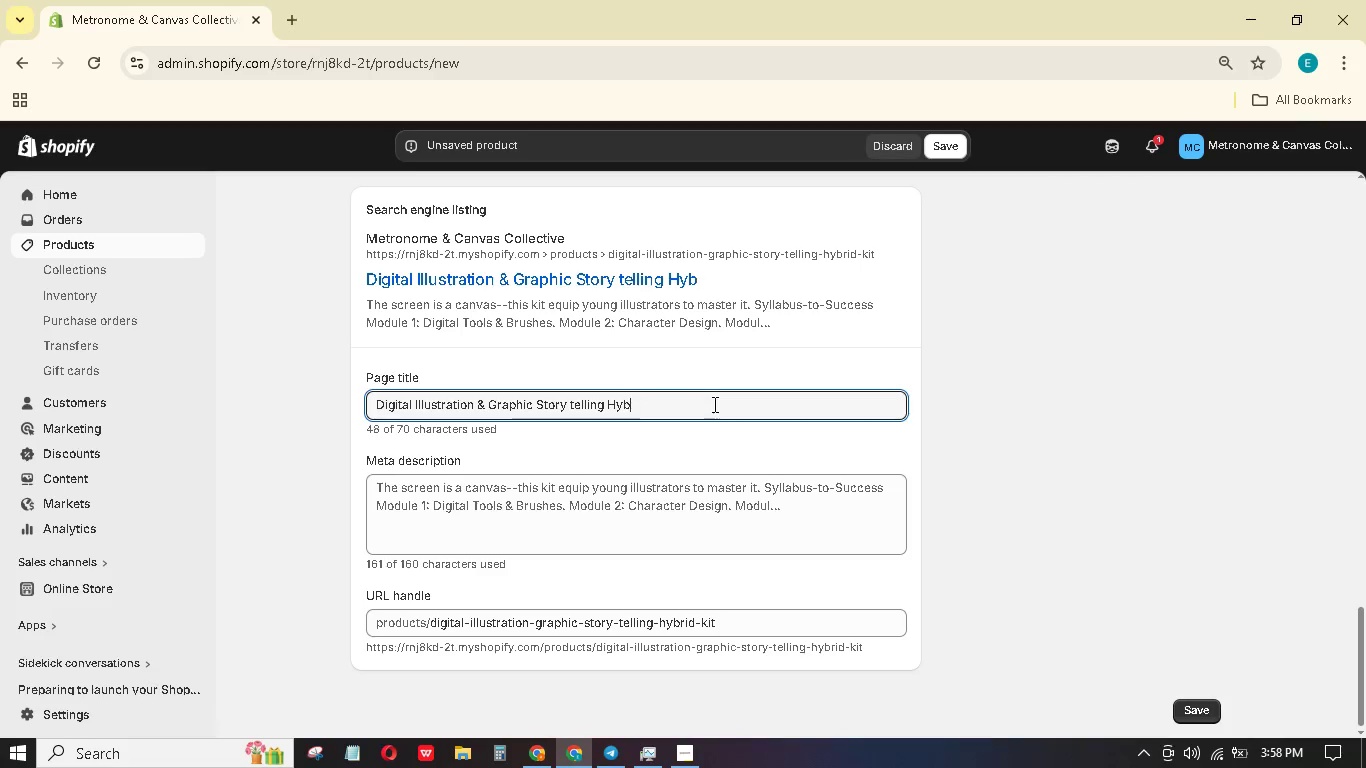 
key(Backspace)
 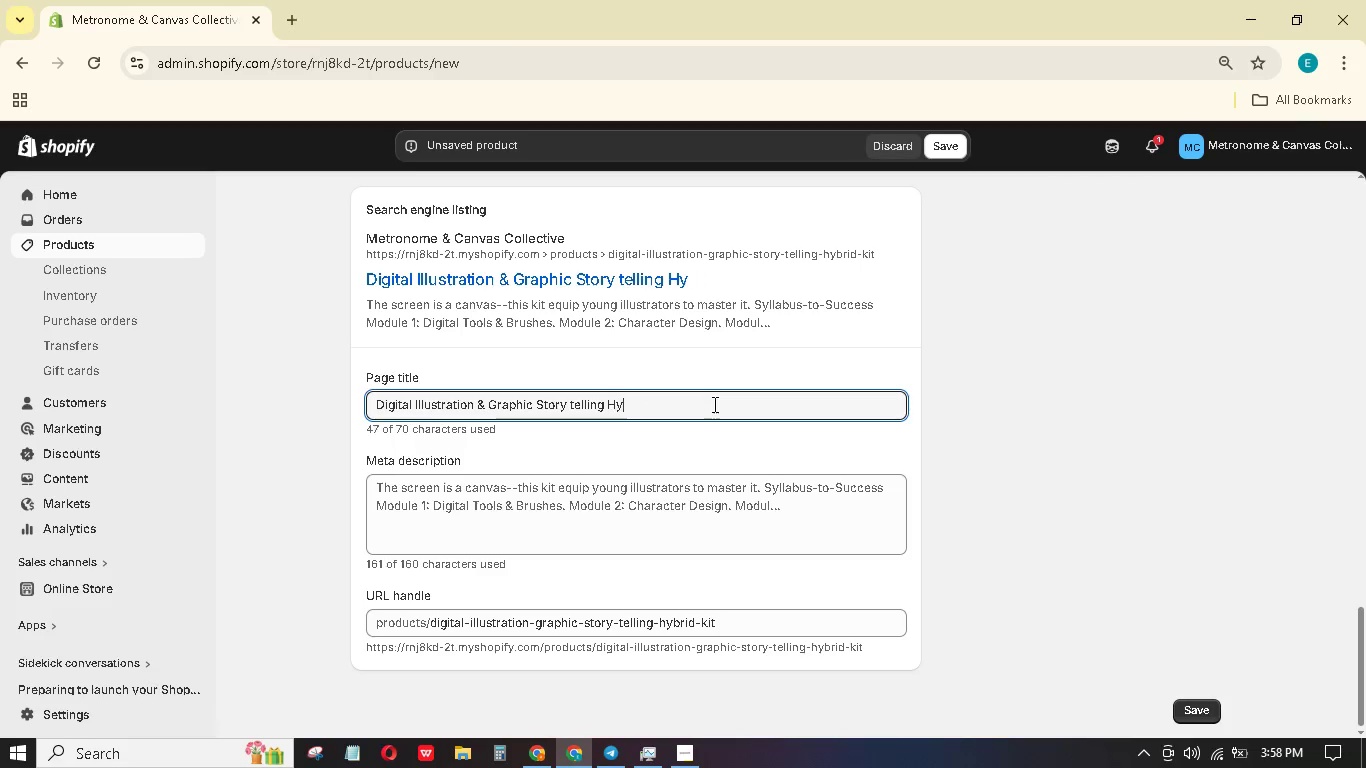 
key(Backspace)
 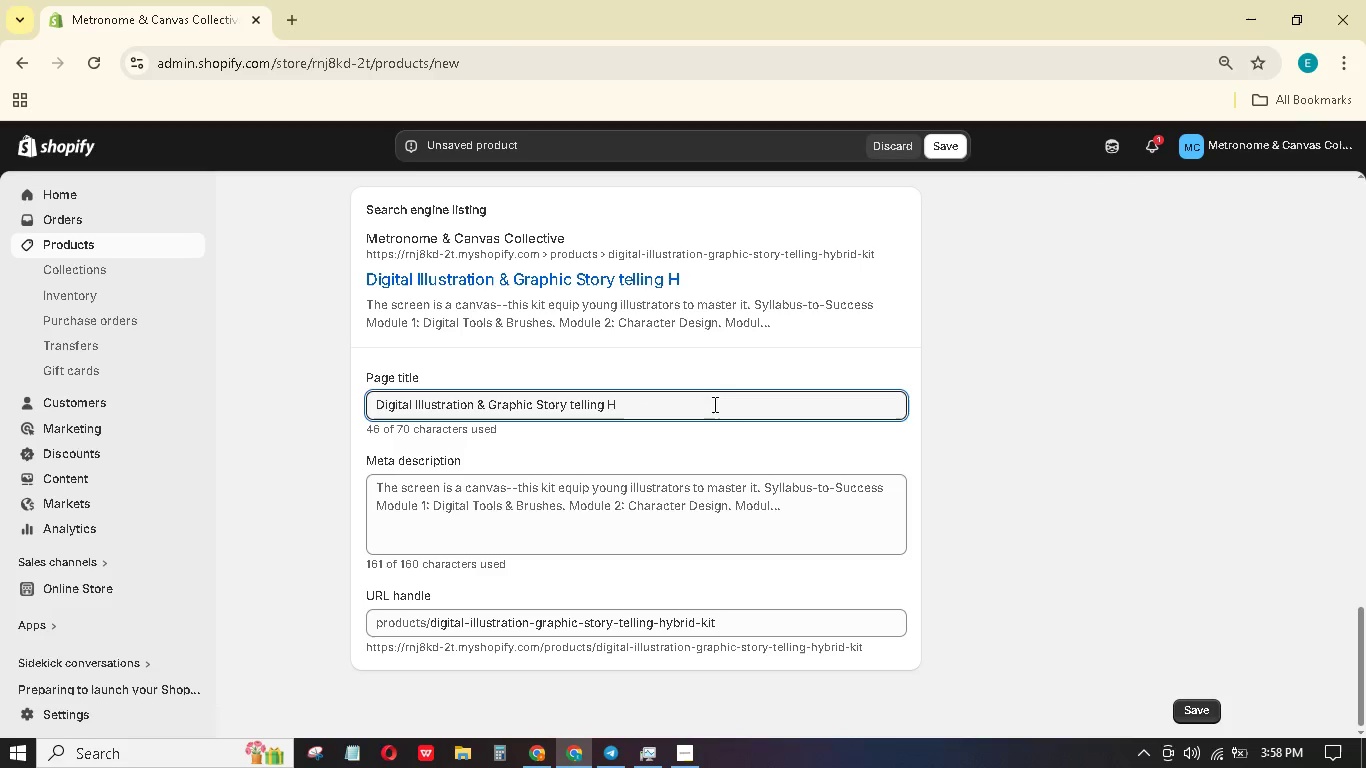 
key(Backspace)
 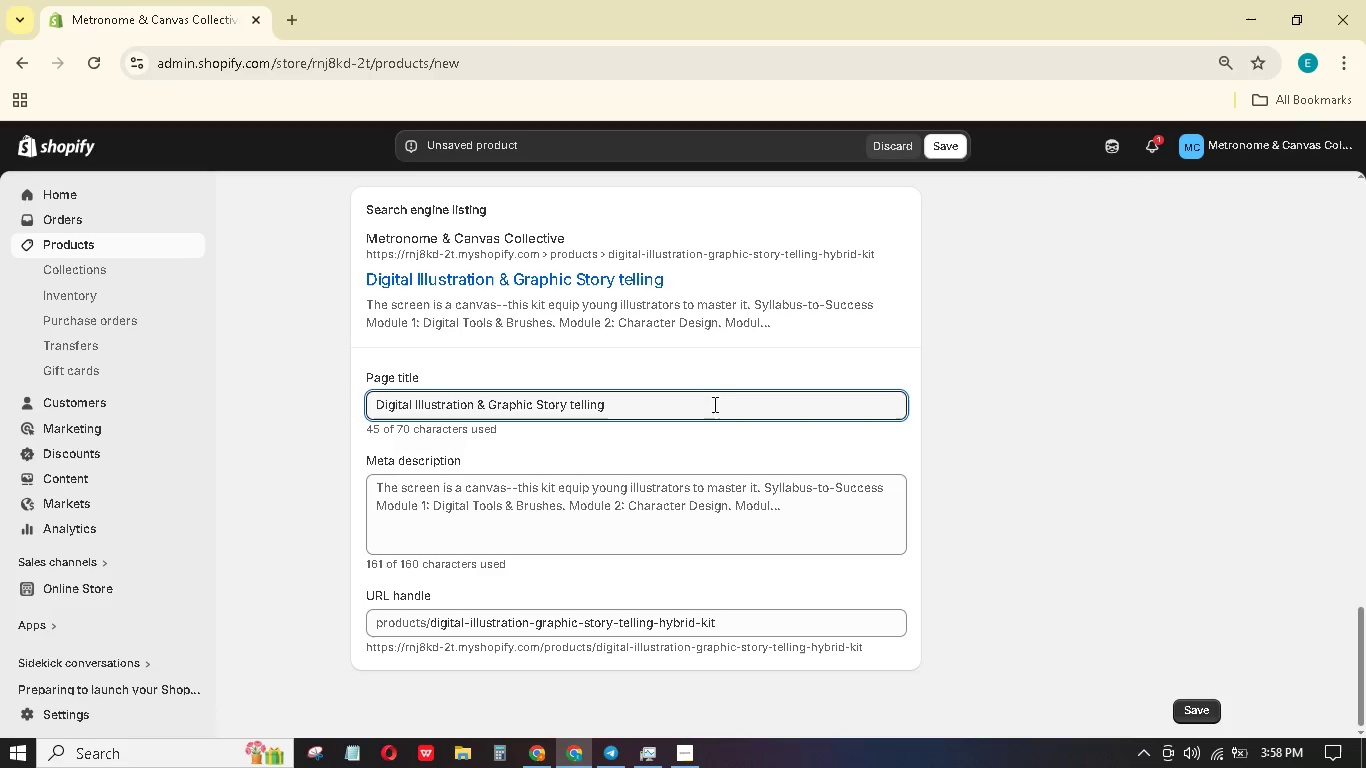 
key(Backspace)
 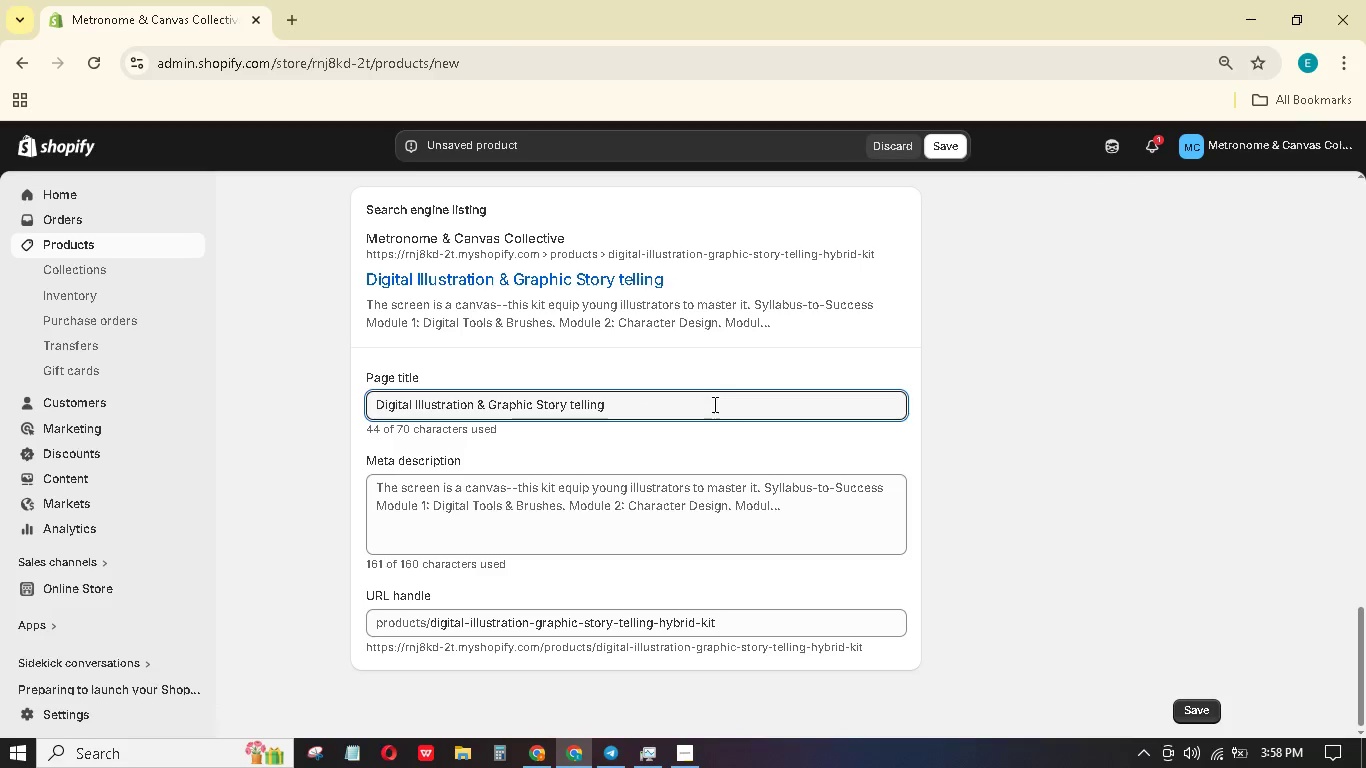 
key(Backspace)
key(Backspace)
key(Backspace)
key(Backspace)
key(Backspace)
key(Backspace)
key(Backspace)
key(Backspace)
key(Backspace)
key(Backspace)
key(Backspace)
key(Backspace)
key(Backspace)
key(Backspace)
key(Backspace)
key(Backspace)
key(Backspace)
key(Backspace)
key(Backspace)
key(Backspace)
key(Backspace)
key(Backspace)
key(Backspace)
type(for Teen Aartists - graphic Storytelling Kit)
 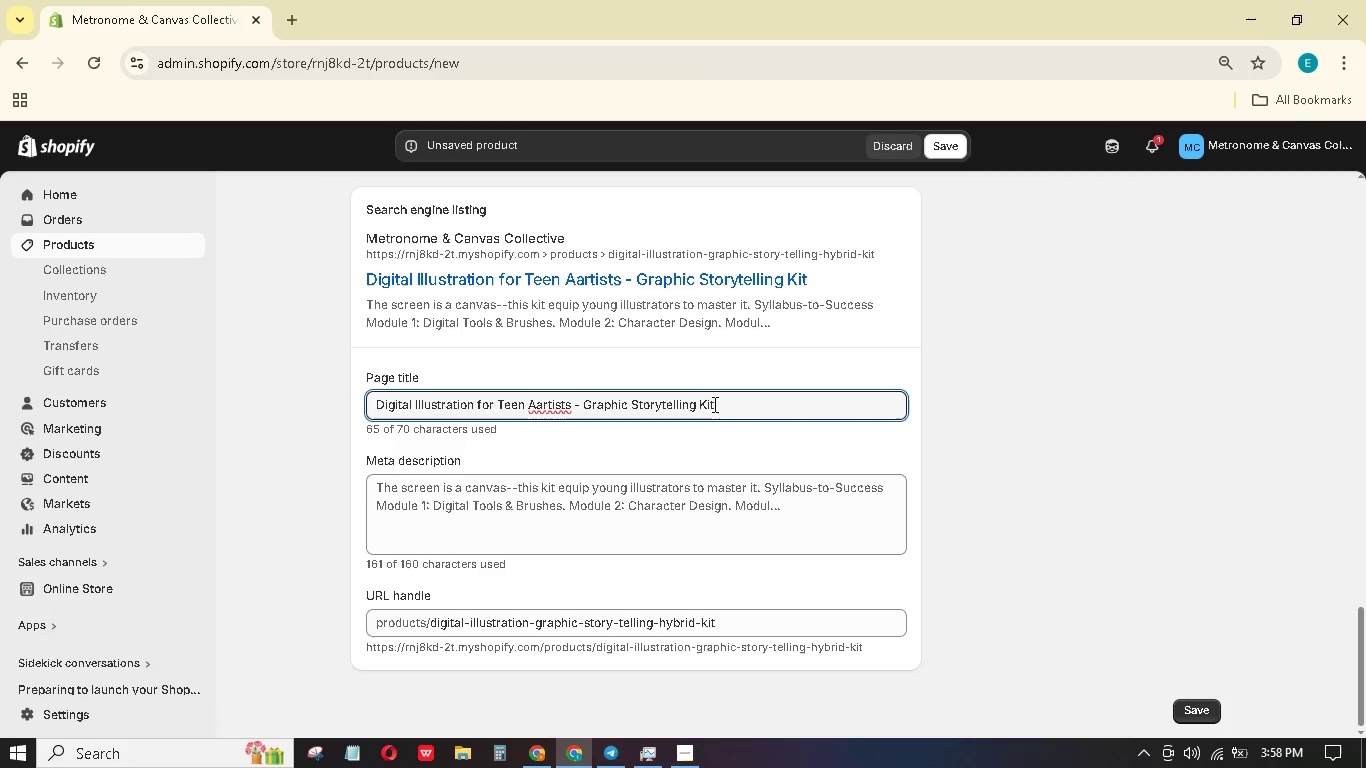 
key(Backspace)
 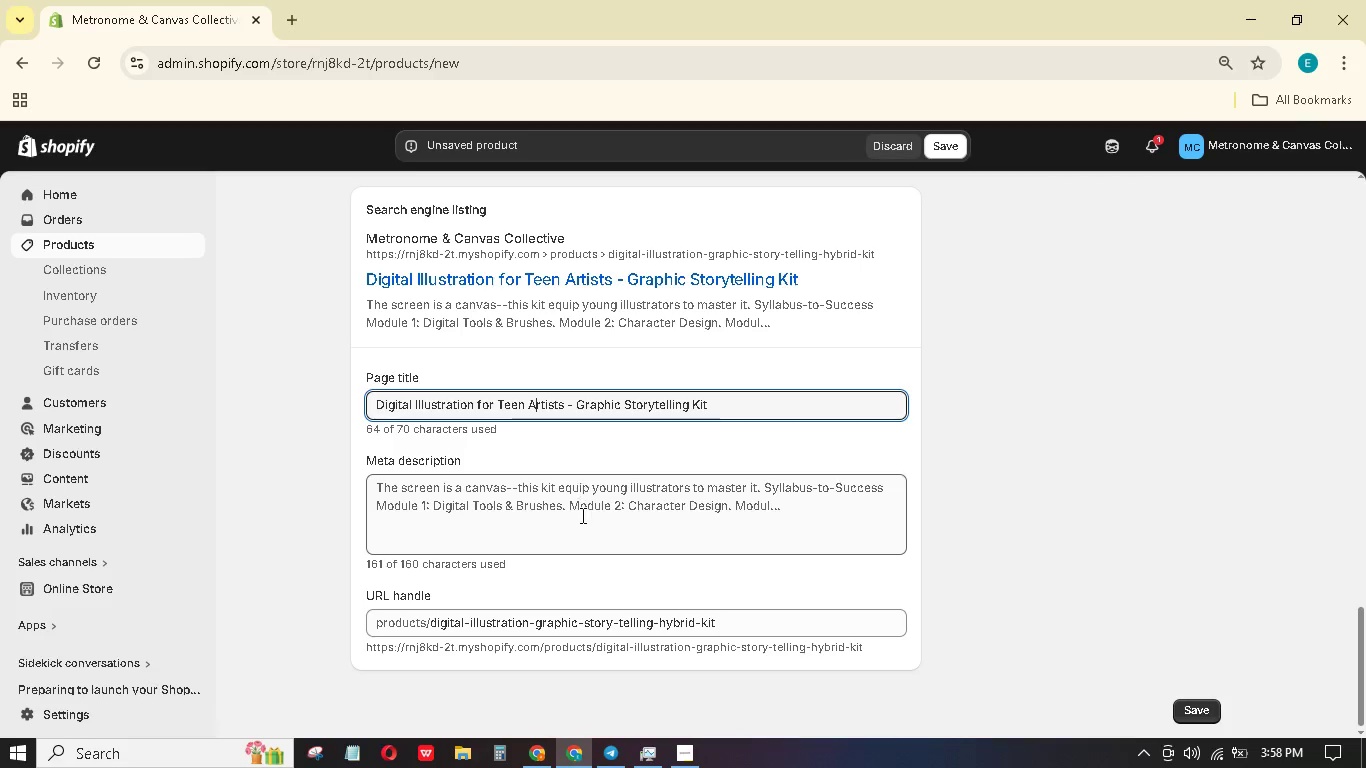 
left_click([590, 524])
 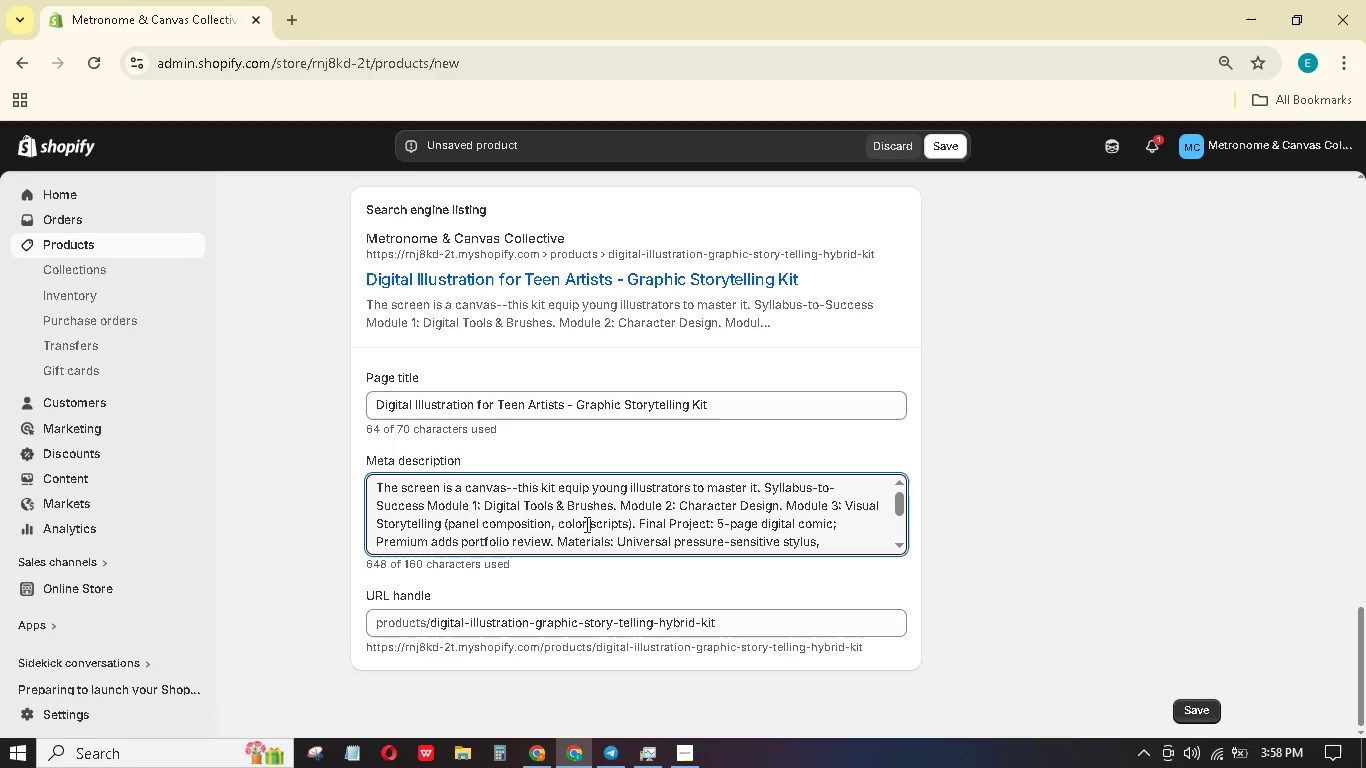 
key(Control+A)
 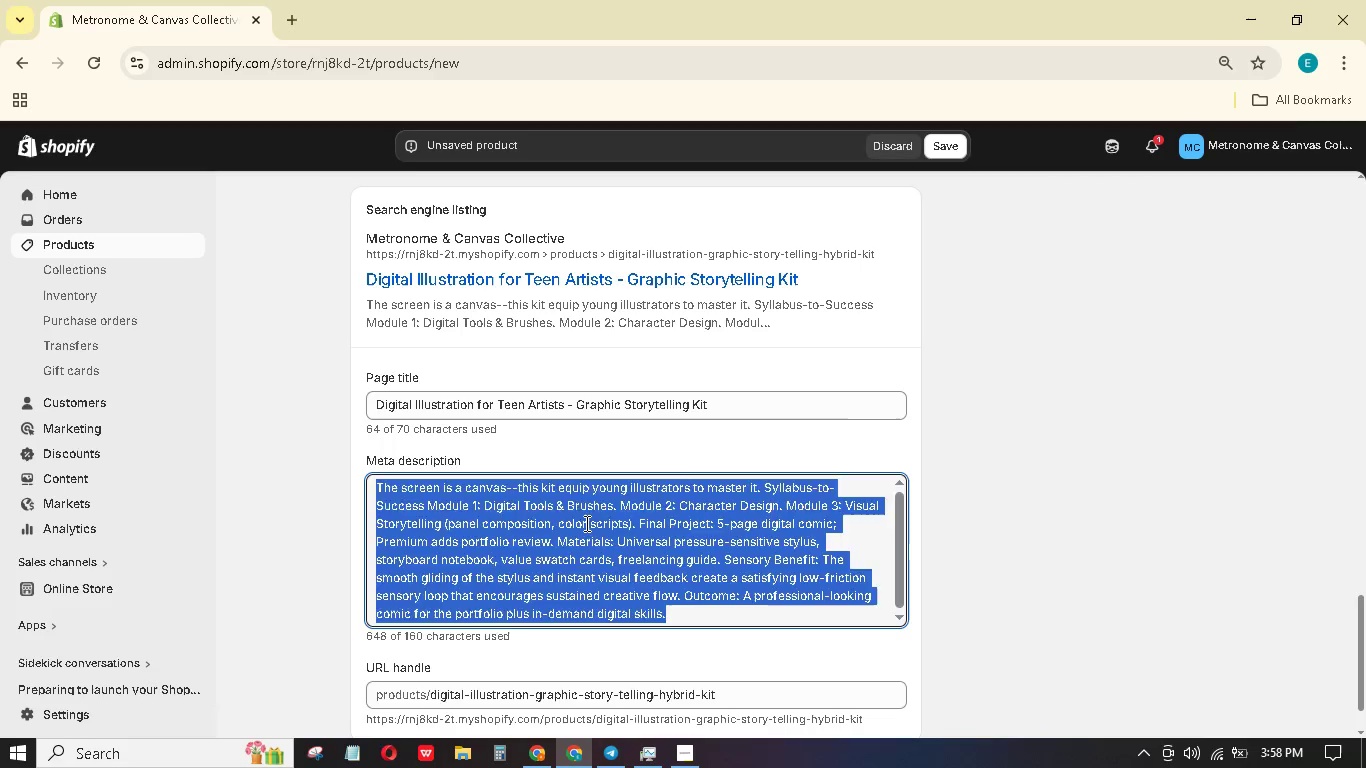 
key(Backspace)
type(Lern procreate and photoshp illustratin, character design, and visual narrative)
 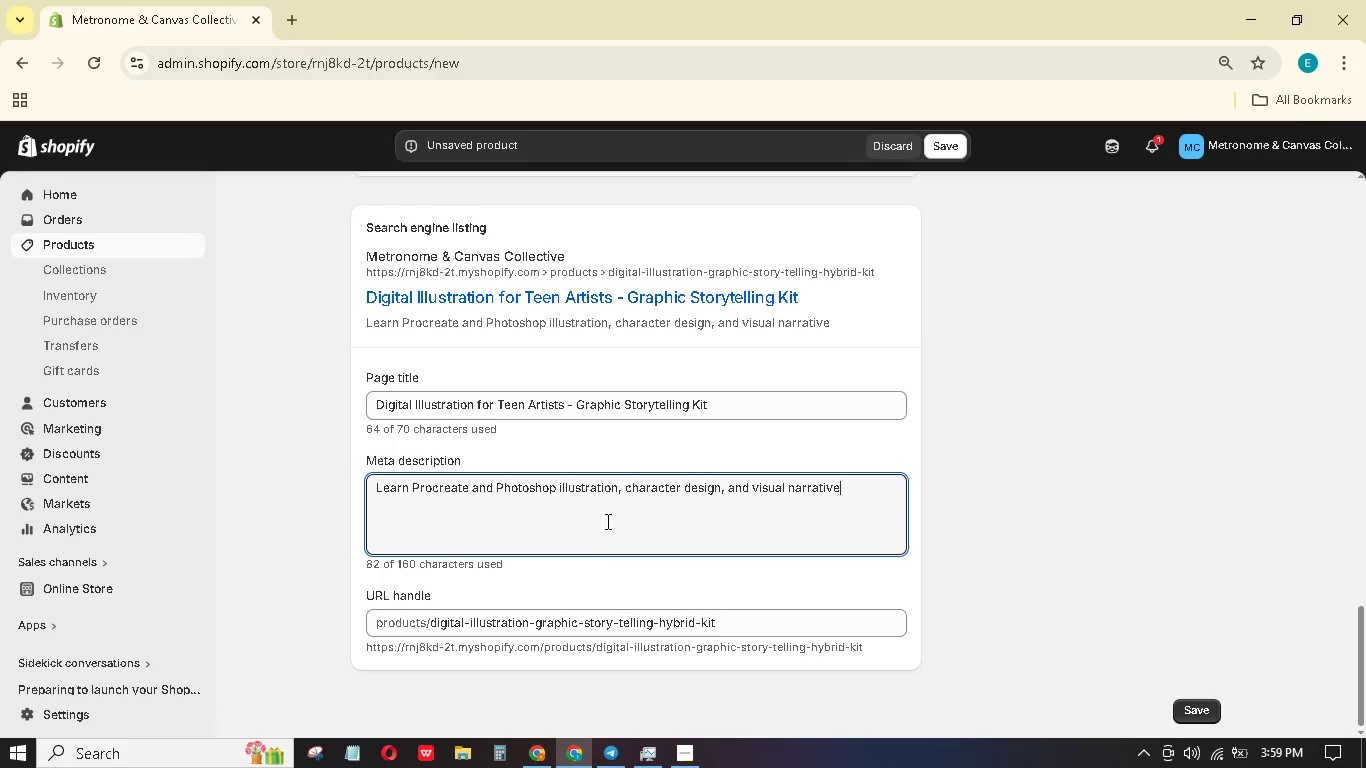 
type(. Teen digital illustraion )
key(Backspace)
type(, character design, and visual an)
key(Backspace)
key(Backspace)
type(narrative)
 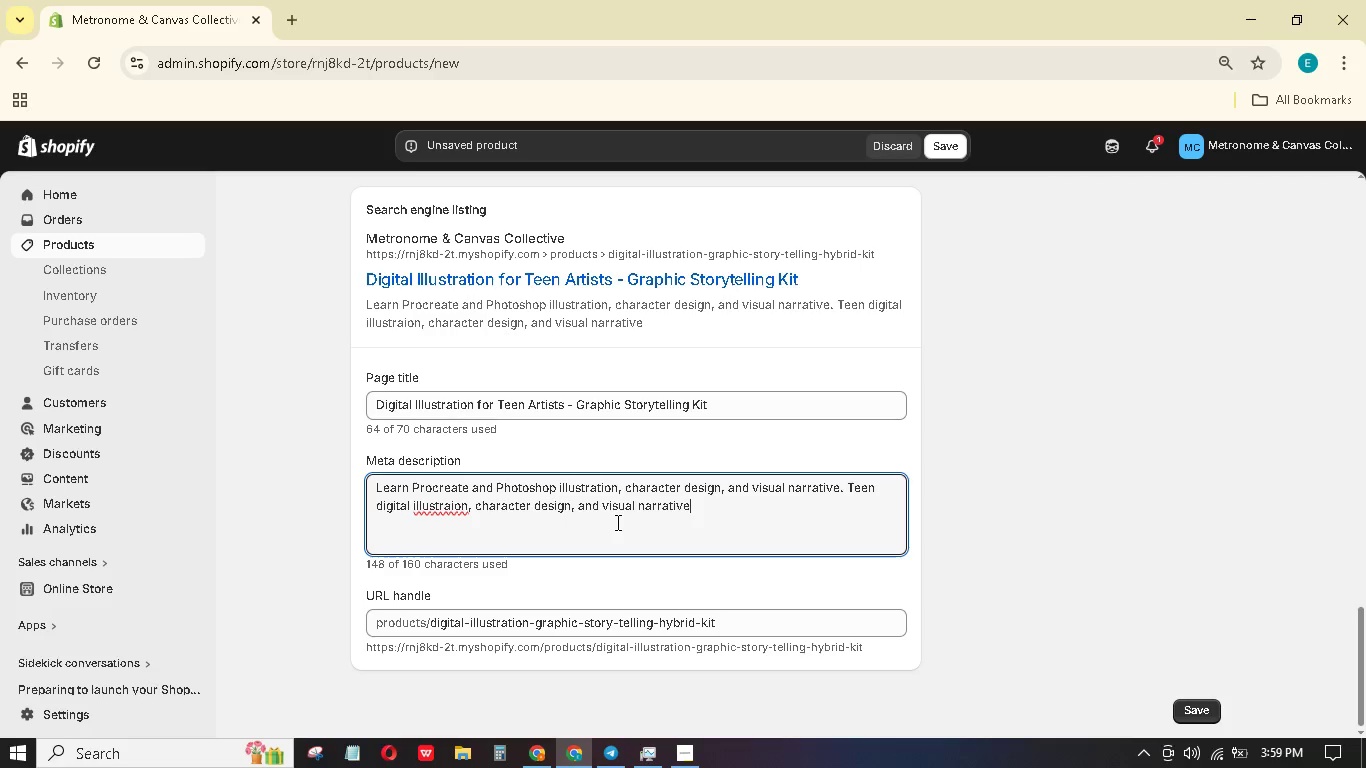 
type(. Teen digital illustration course with graphic)
 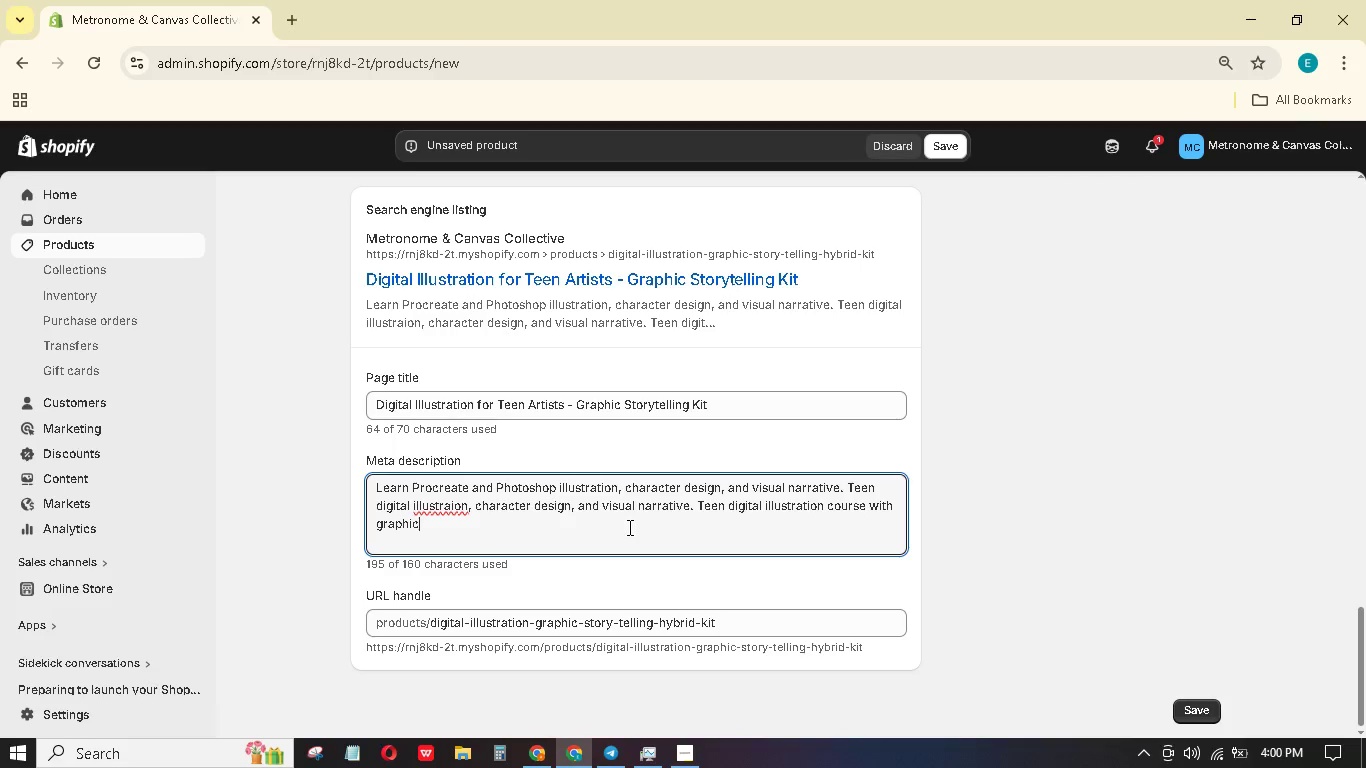 
type( storytelling for young )
 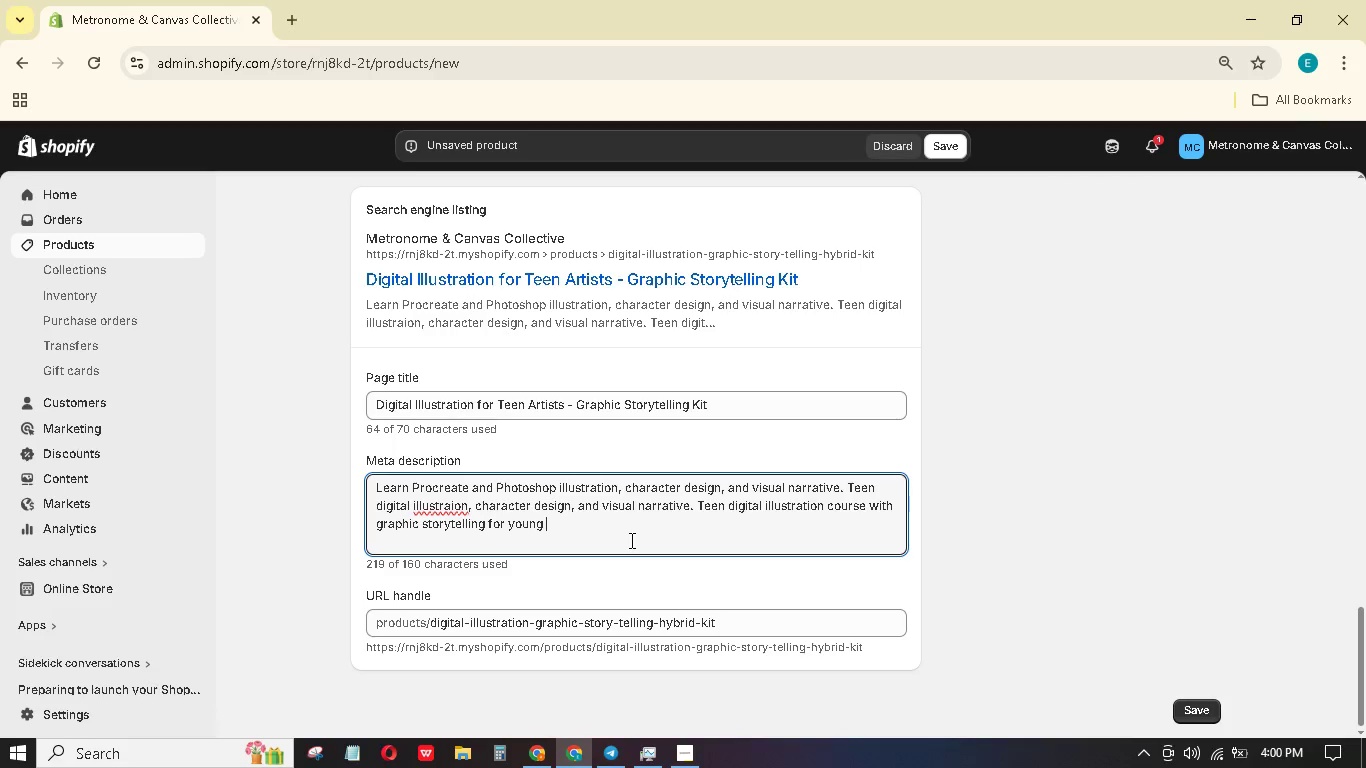 
type(artists.)
 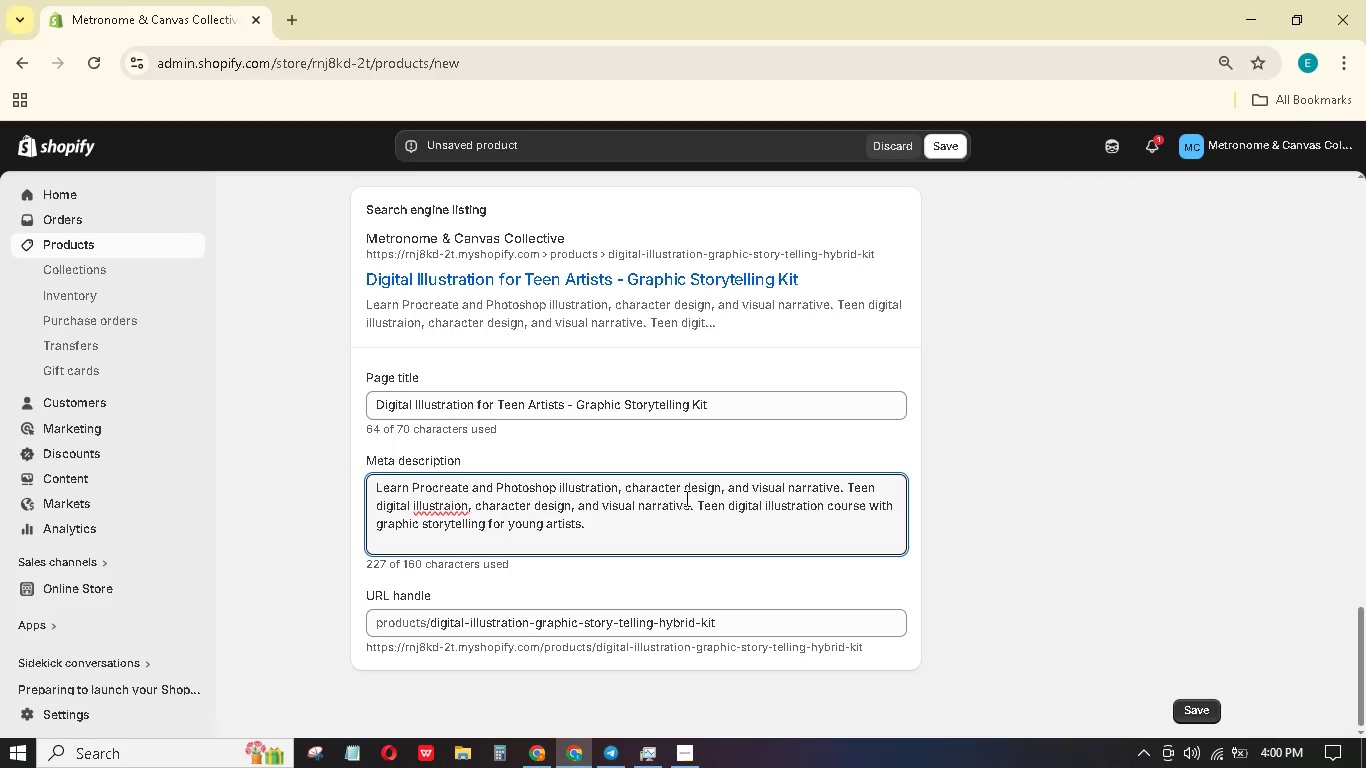 
left_click_drag(start_coordinate=[697, 509], to_coordinate=[845, 486])
 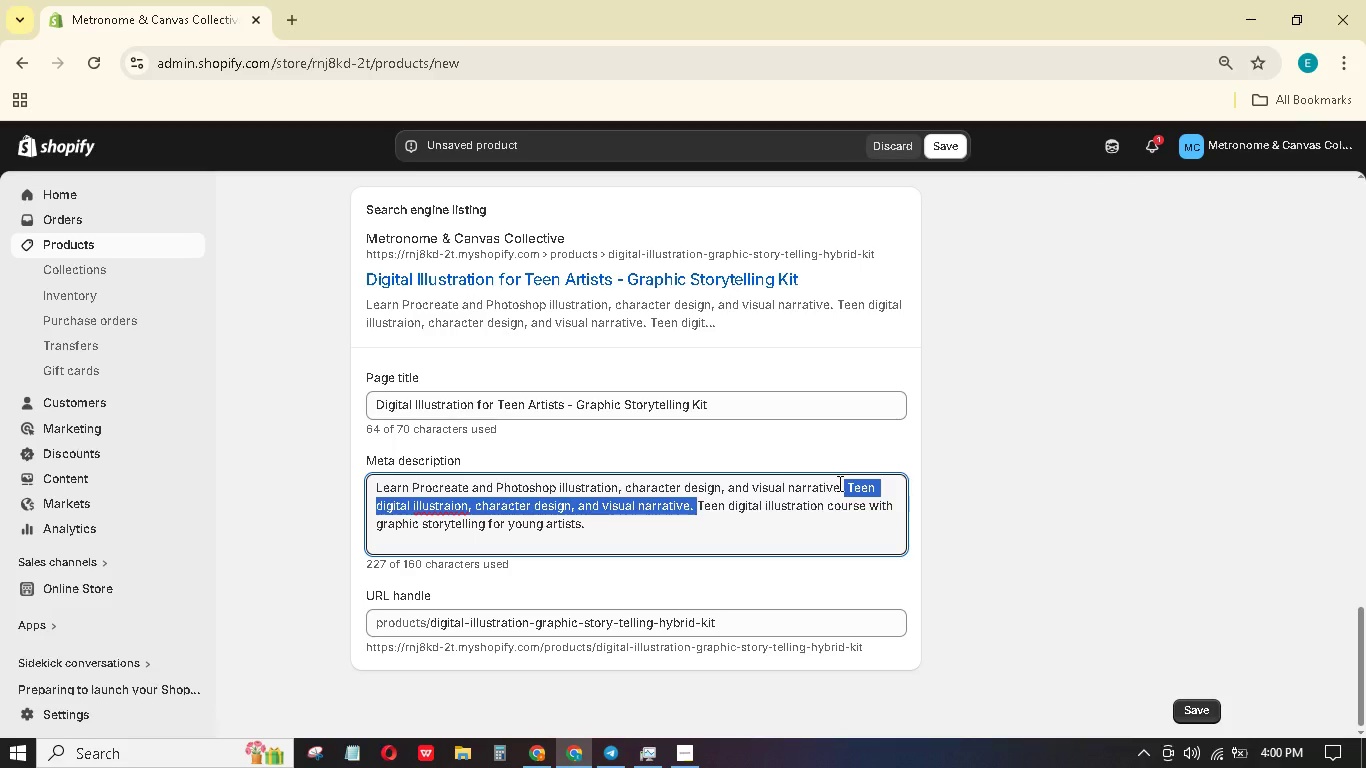 
key(Backspace)
 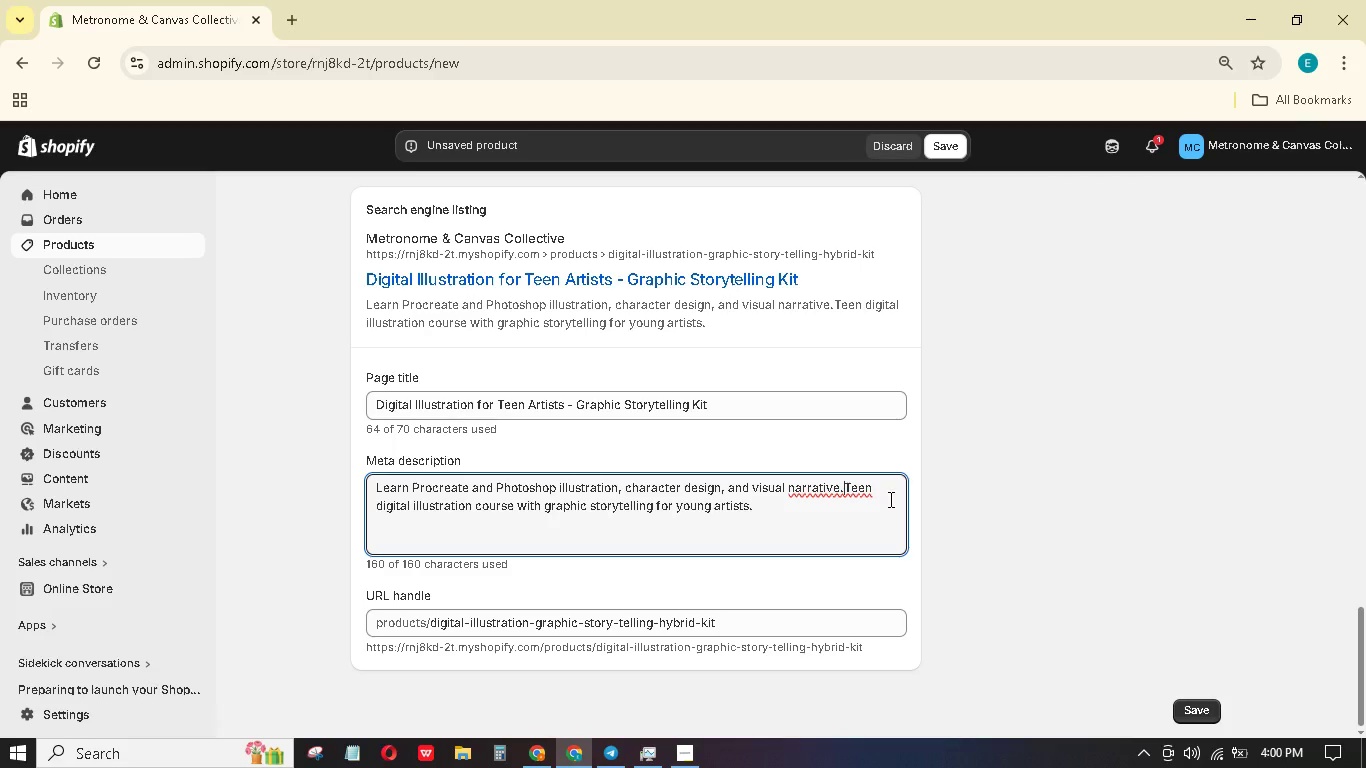 
key(Space)
 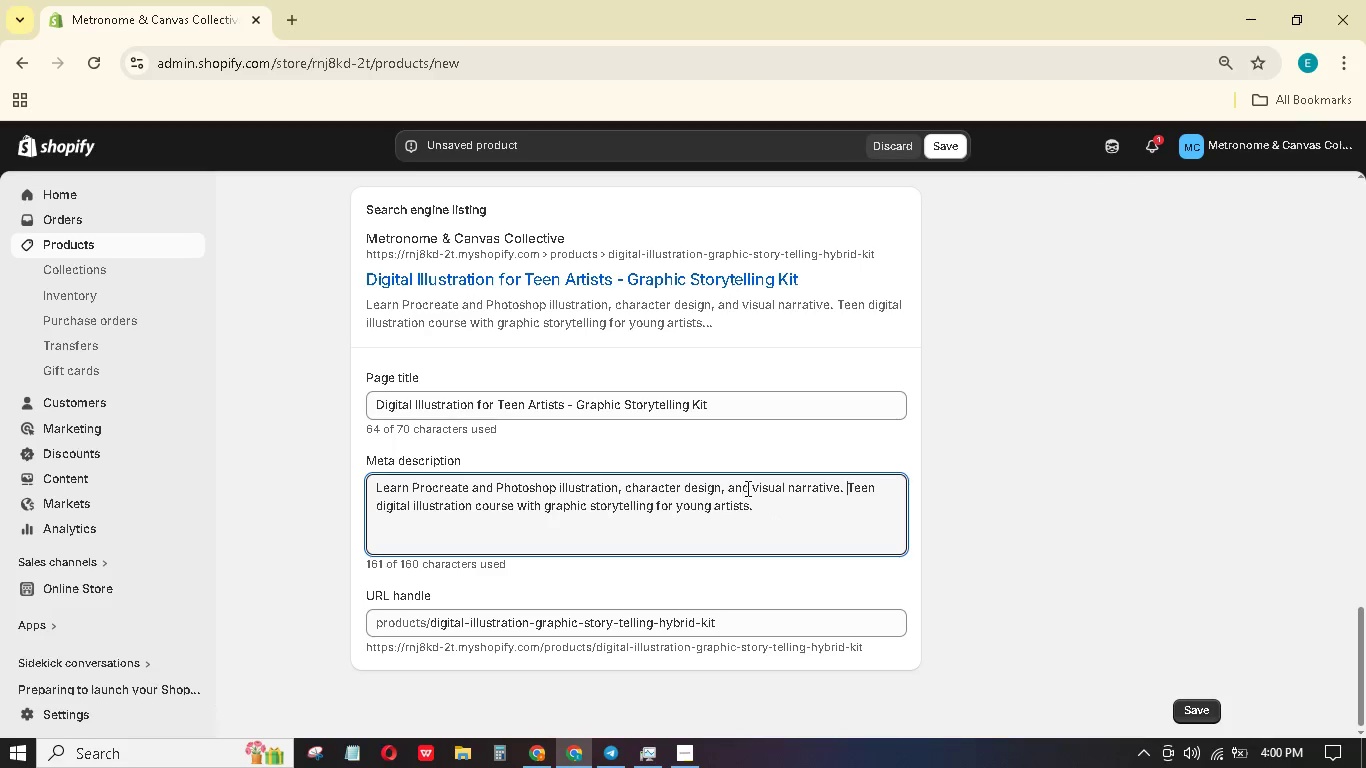 
wait(6.47)
 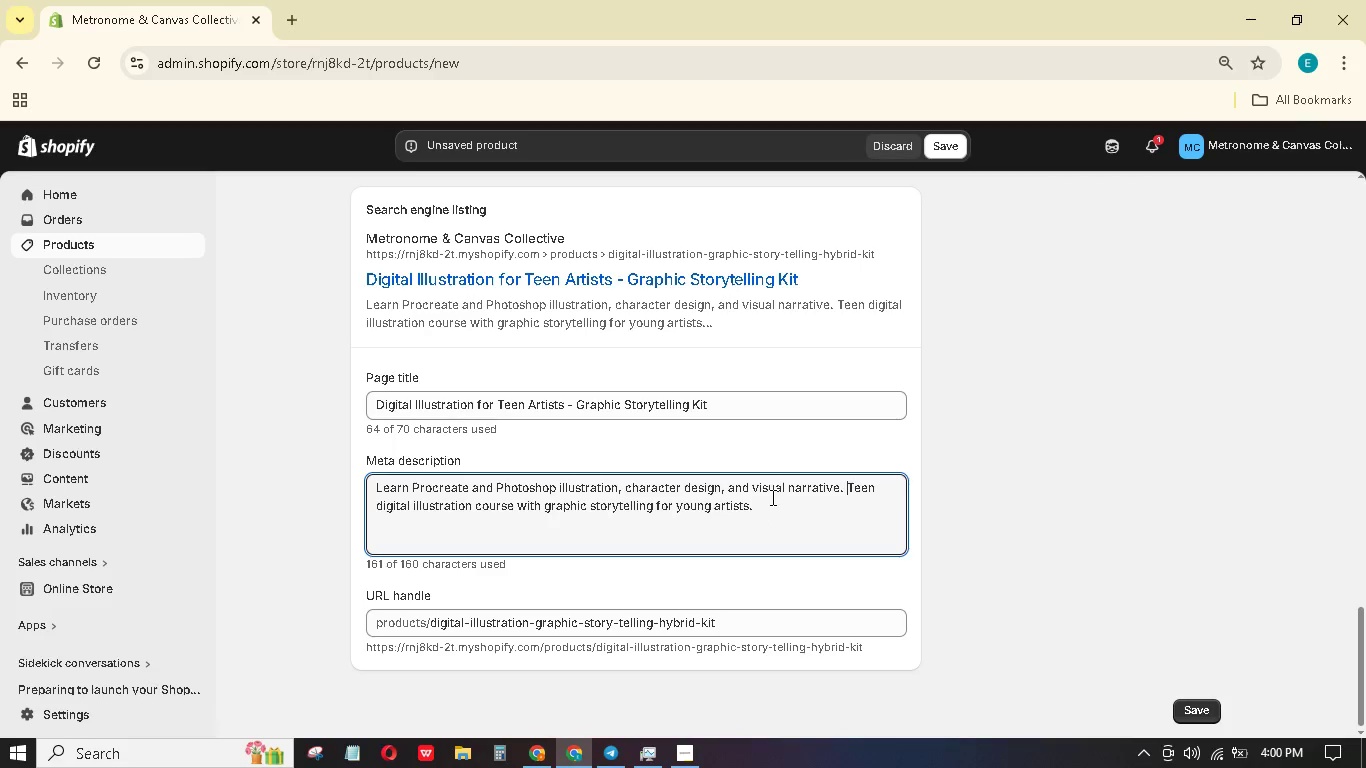 
left_click_drag(start_coordinate=[747, 484], to_coordinate=[728, 478])
 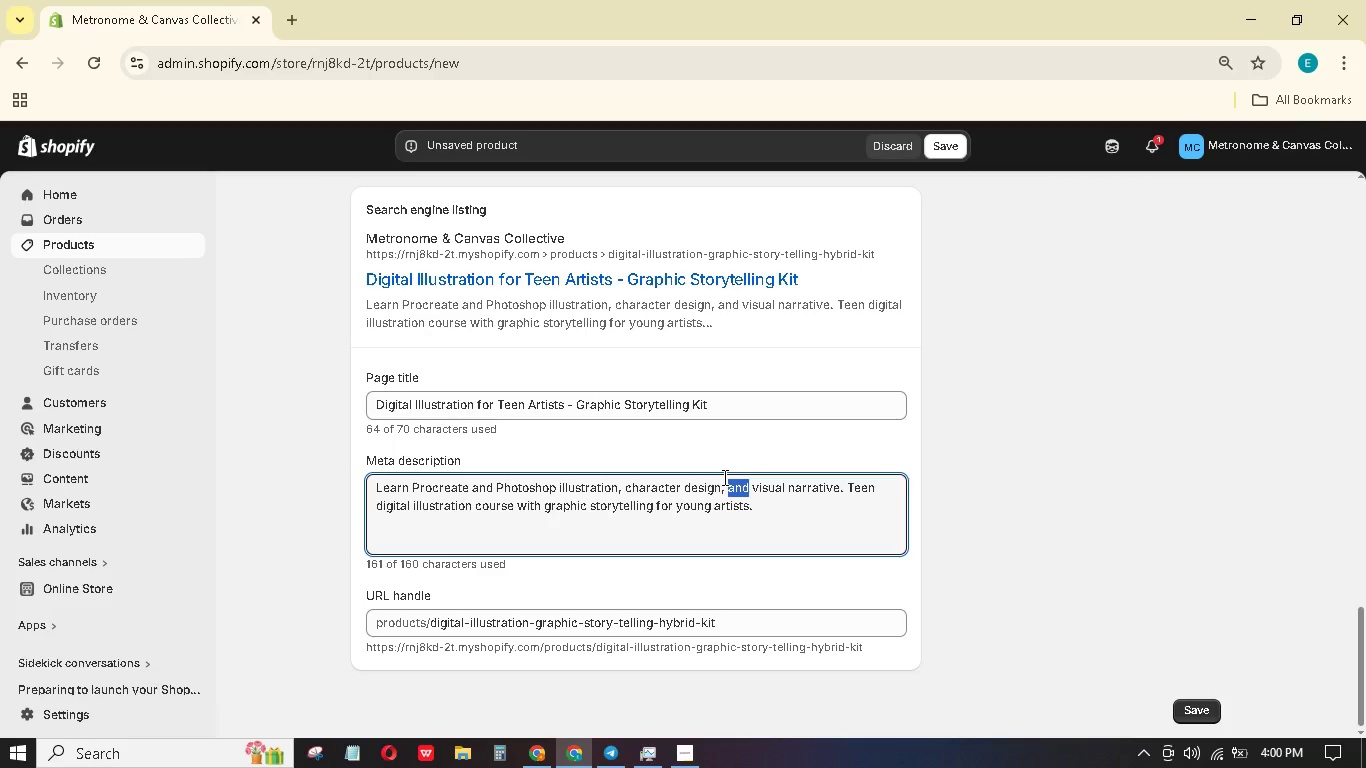 
hold_key(key=ShiftLeft, duration=0.66)
 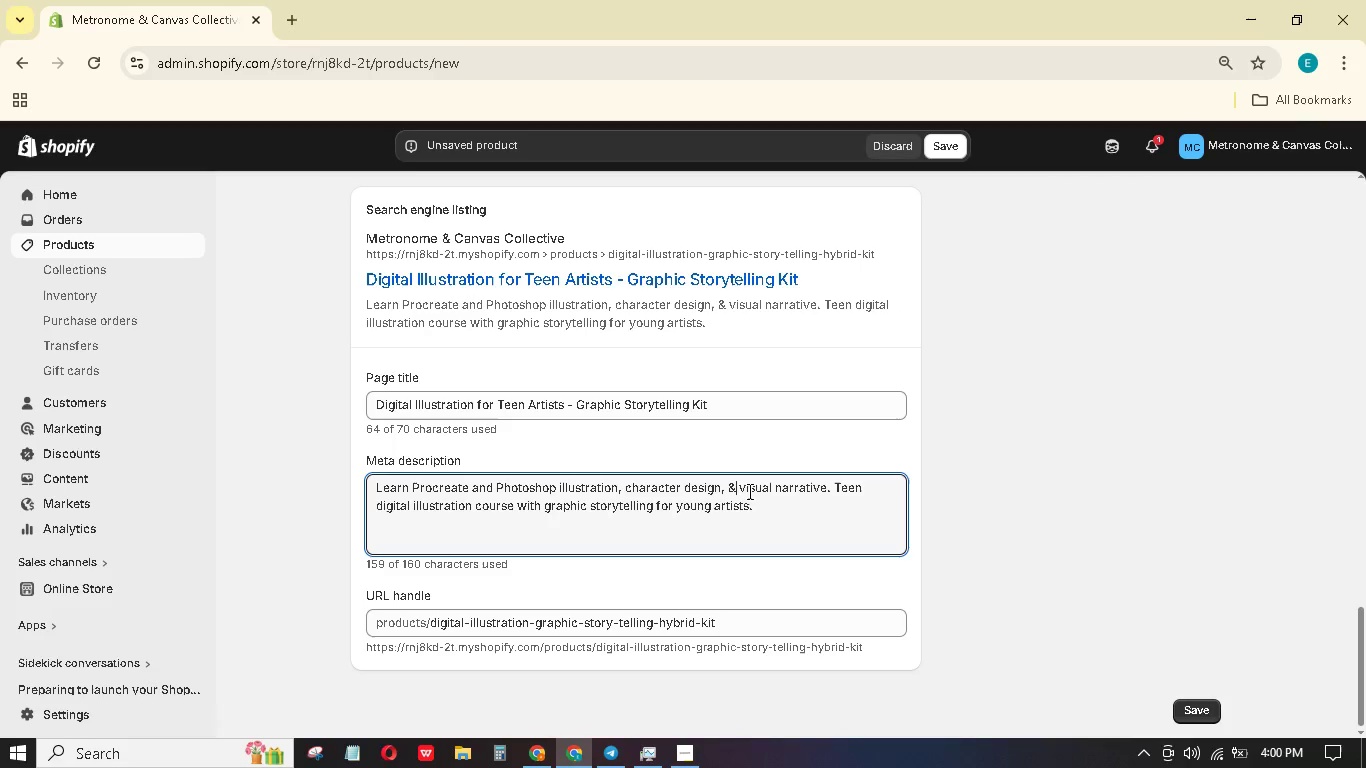 
key(7)
 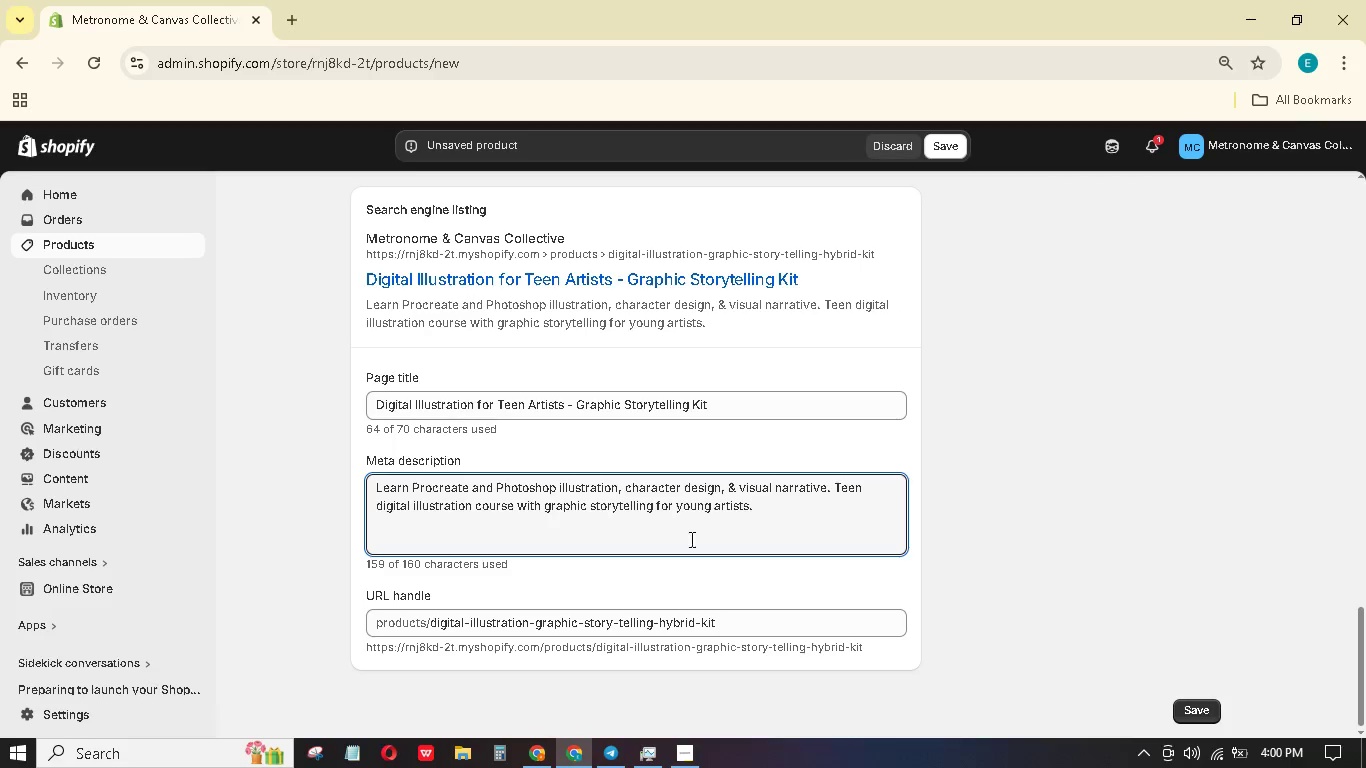 
scroll: coordinate [728, 527], scroll_direction: up, amount: 10.0
 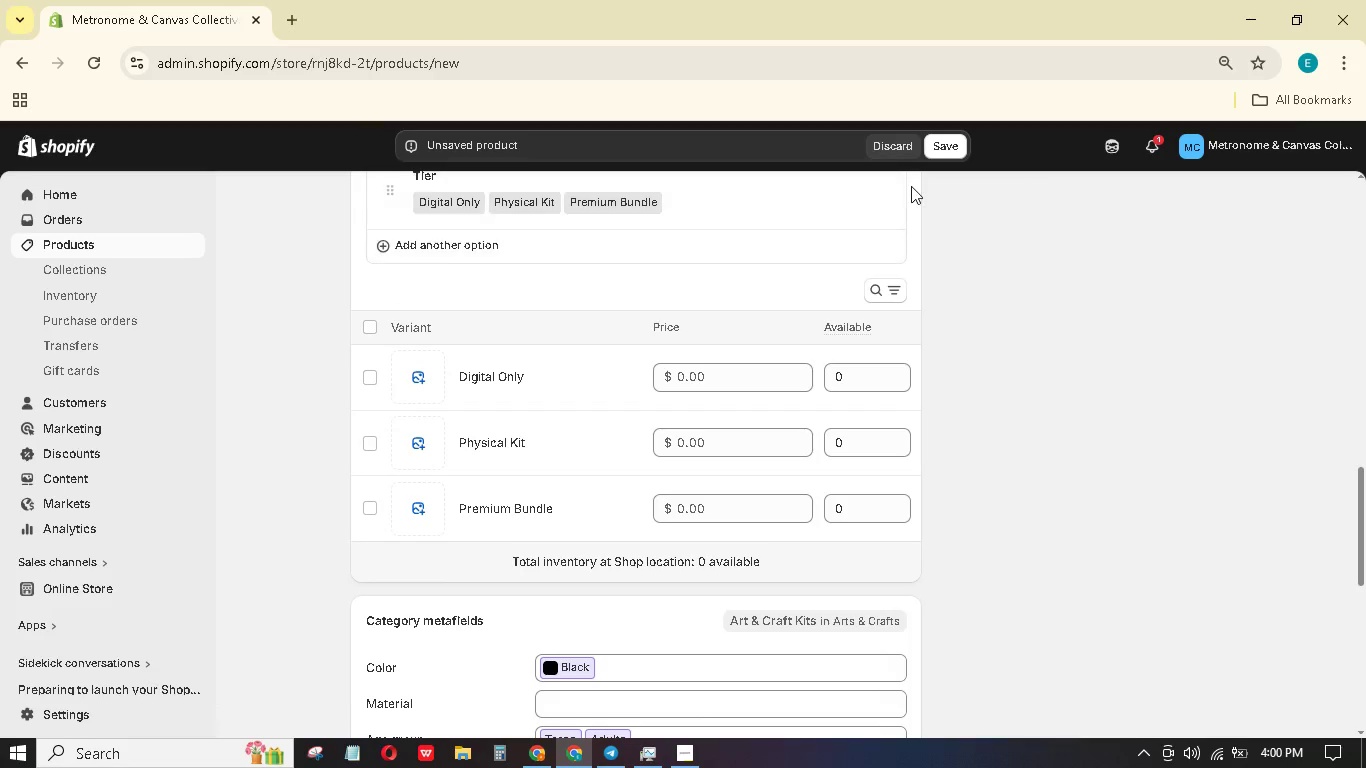 
left_click([950, 139])
 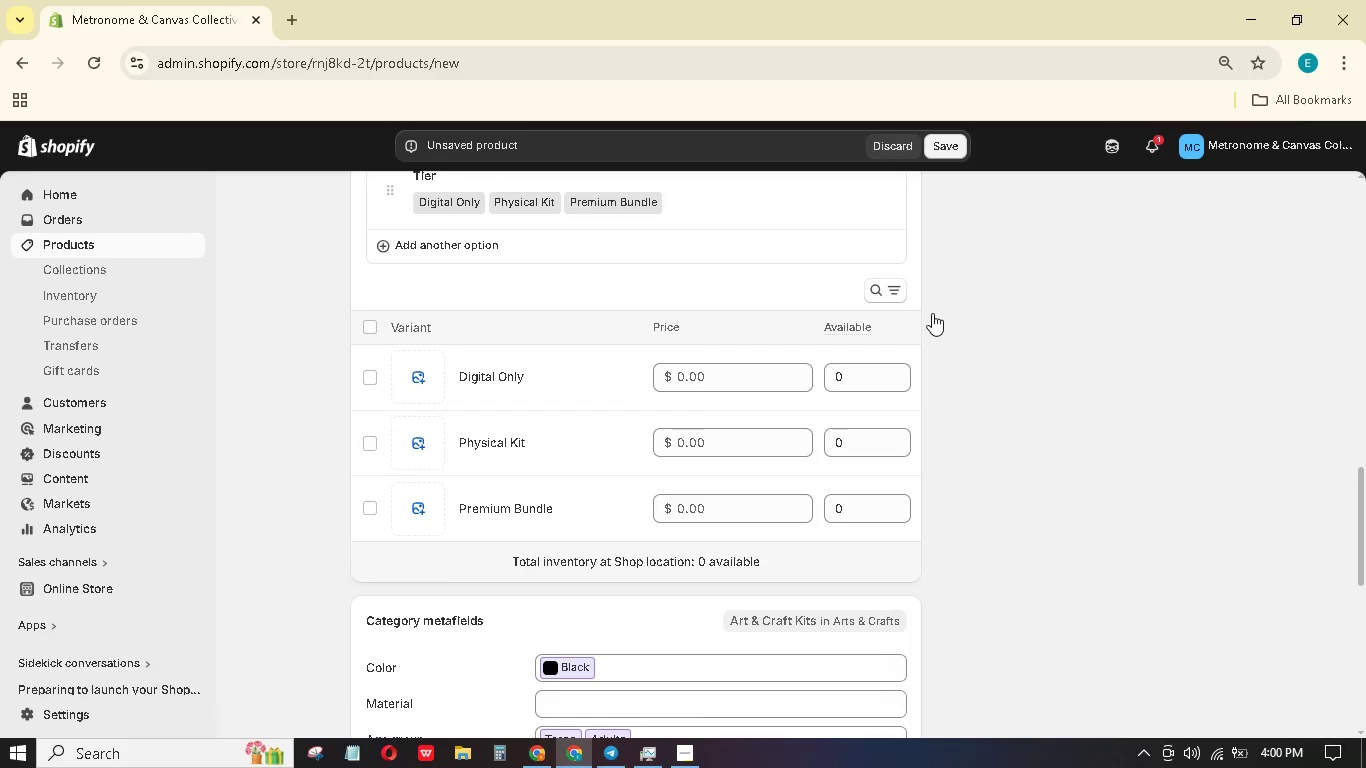 
mouse_move([912, 297])
 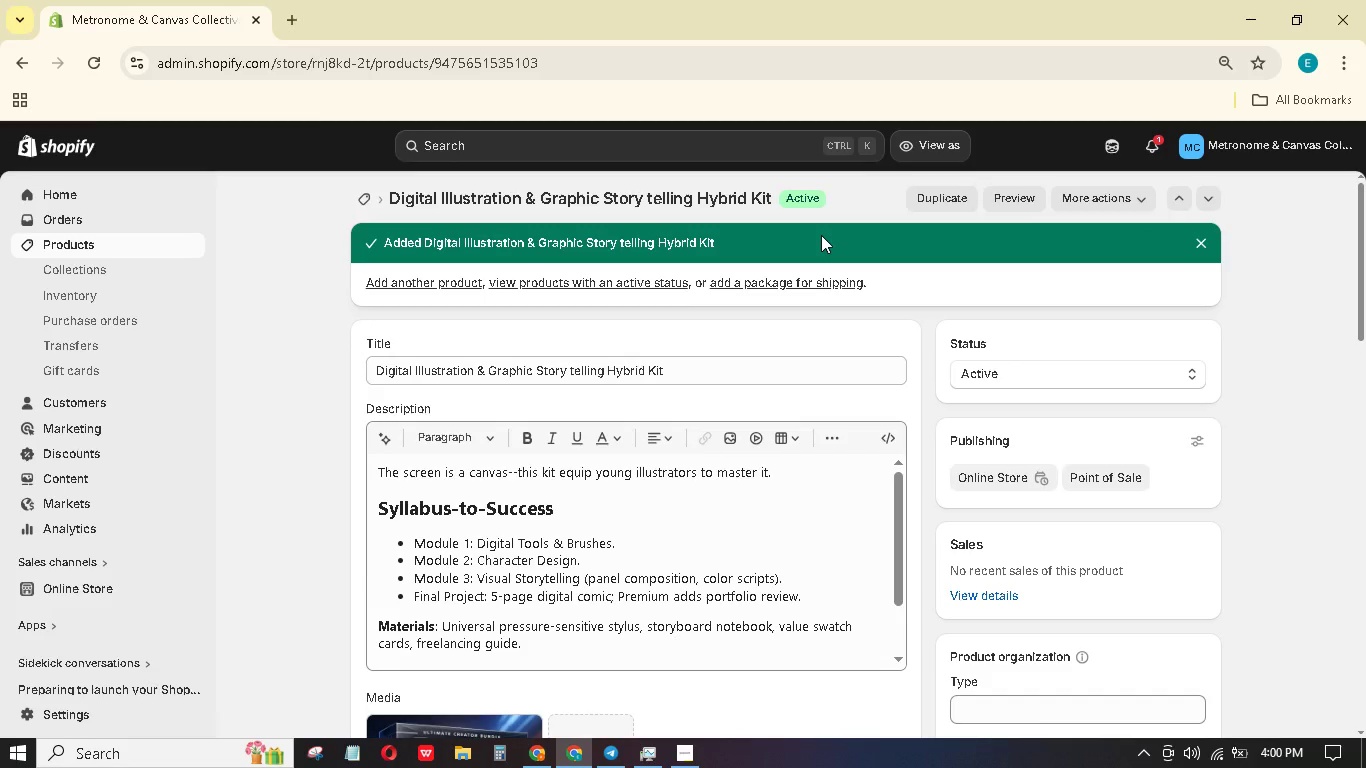 
wait(17.51)
 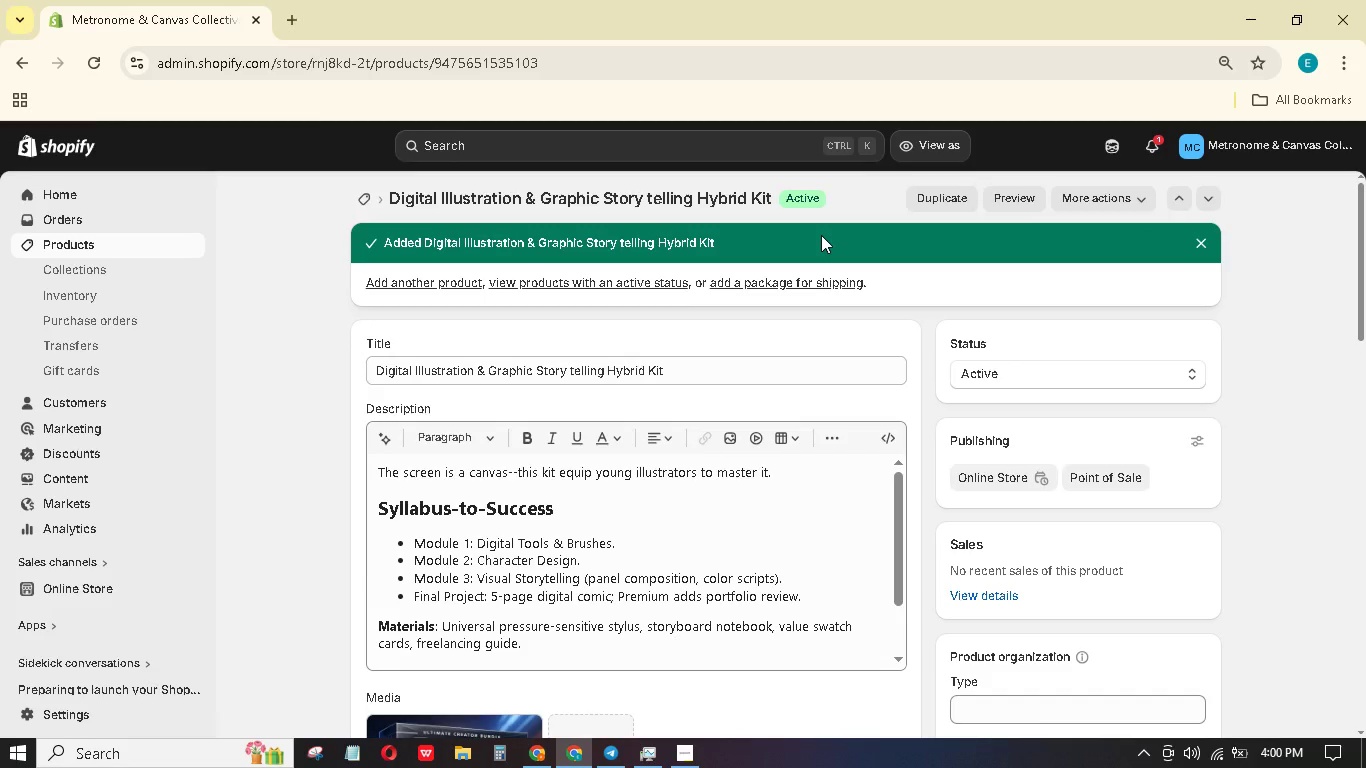 
scroll: coordinate [812, 331], scroll_direction: down, amount: 14.0
 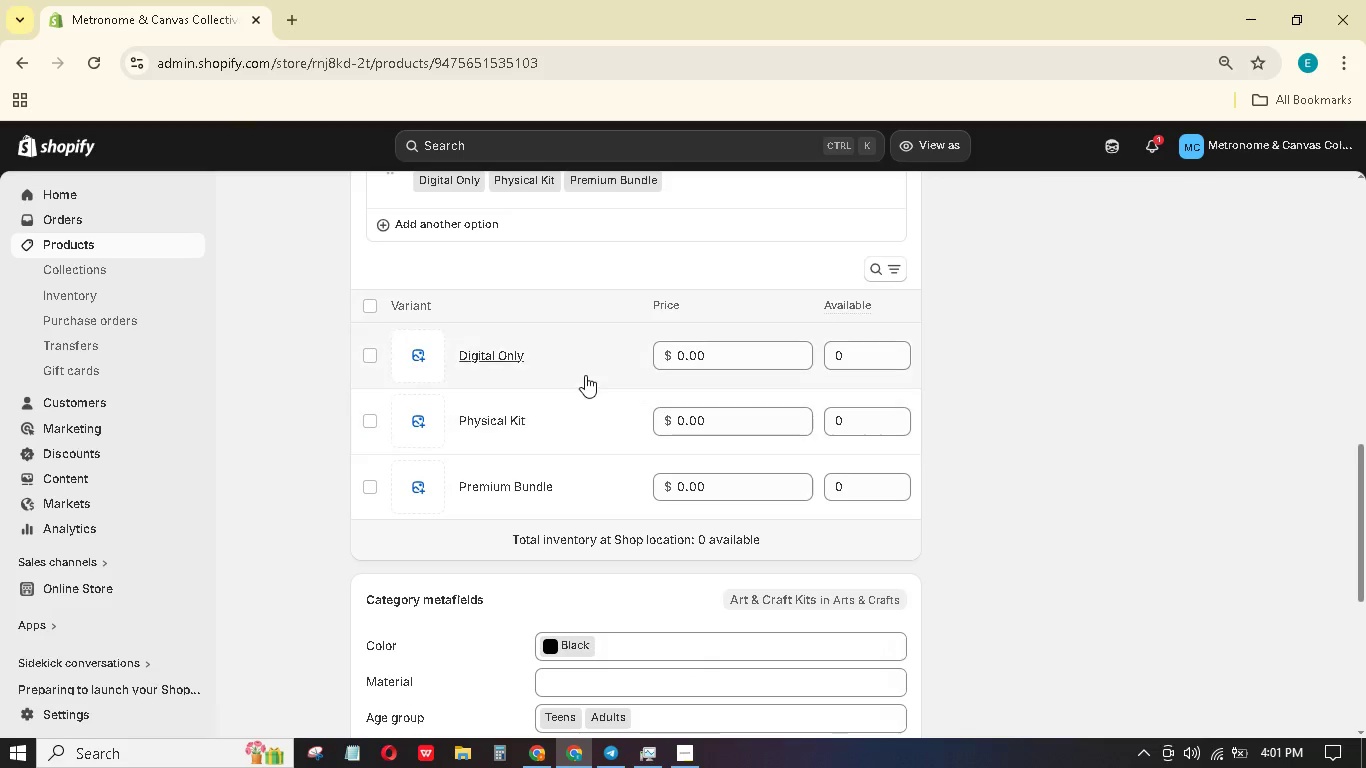 
left_click([585, 375])
 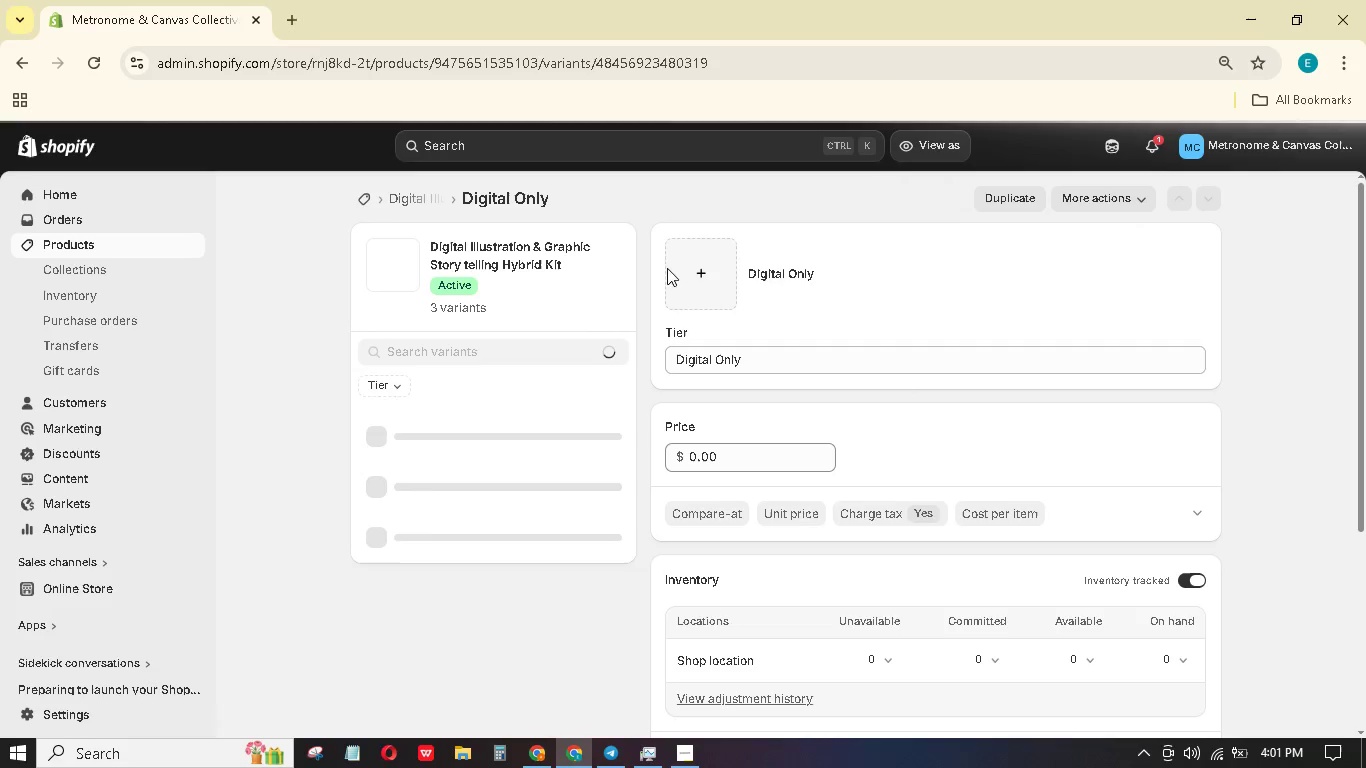 
wait(5.23)
 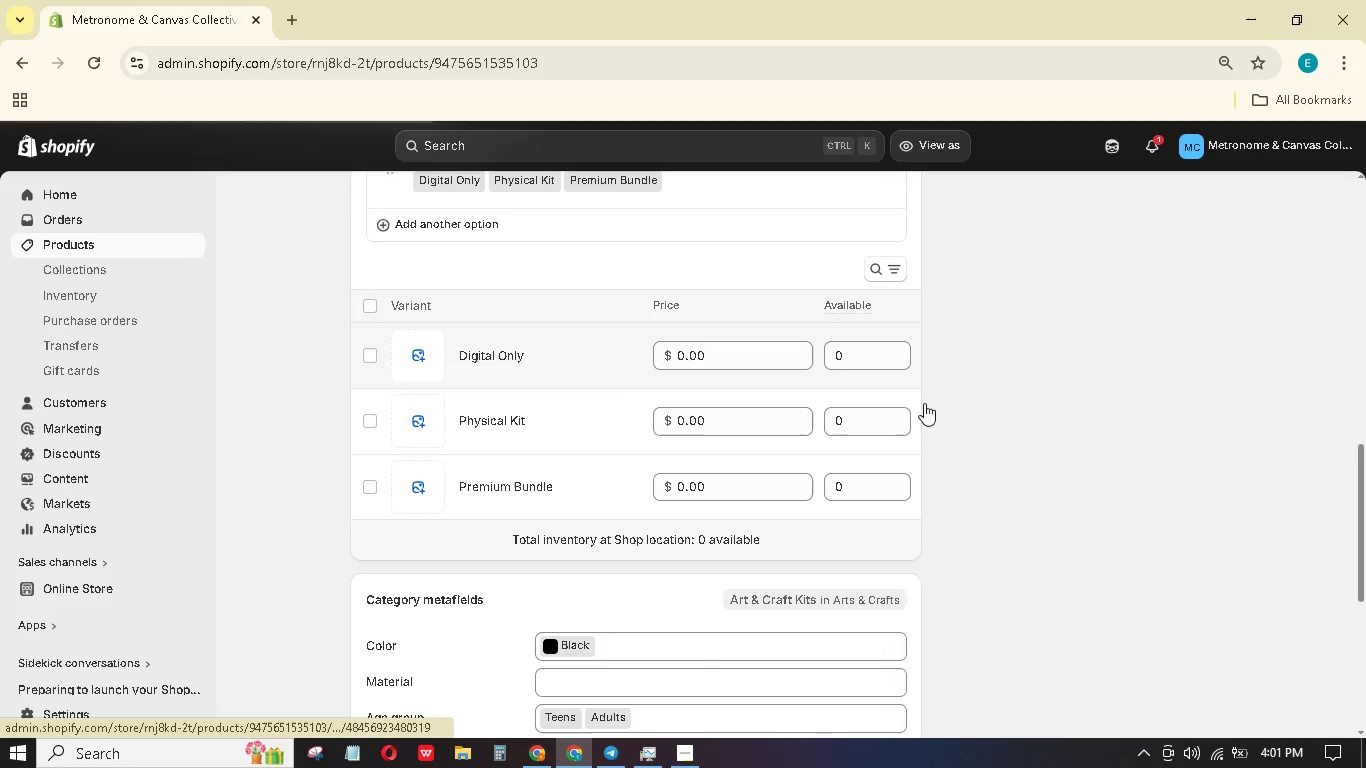 
left_click([722, 278])
 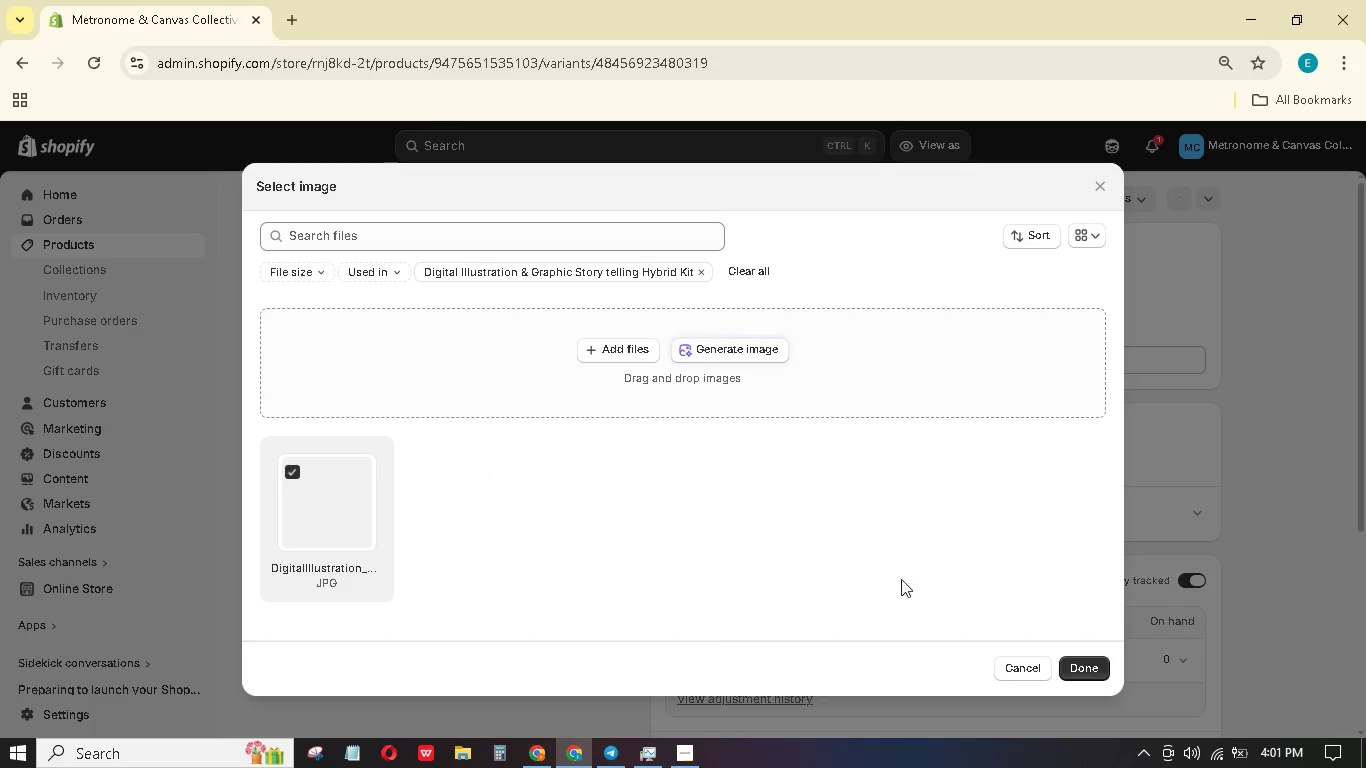 
left_click([1103, 662])
 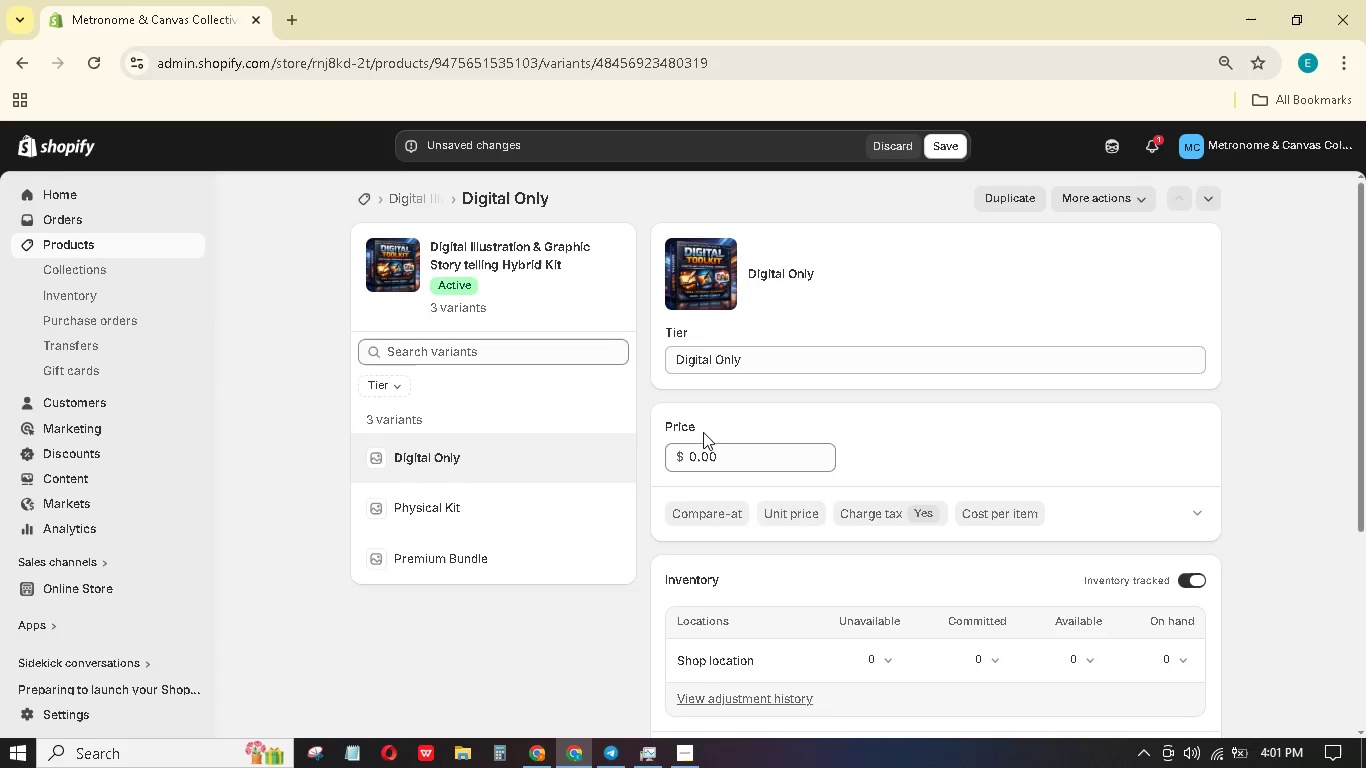 
left_click_drag(start_coordinate=[725, 452], to_coordinate=[650, 412])
 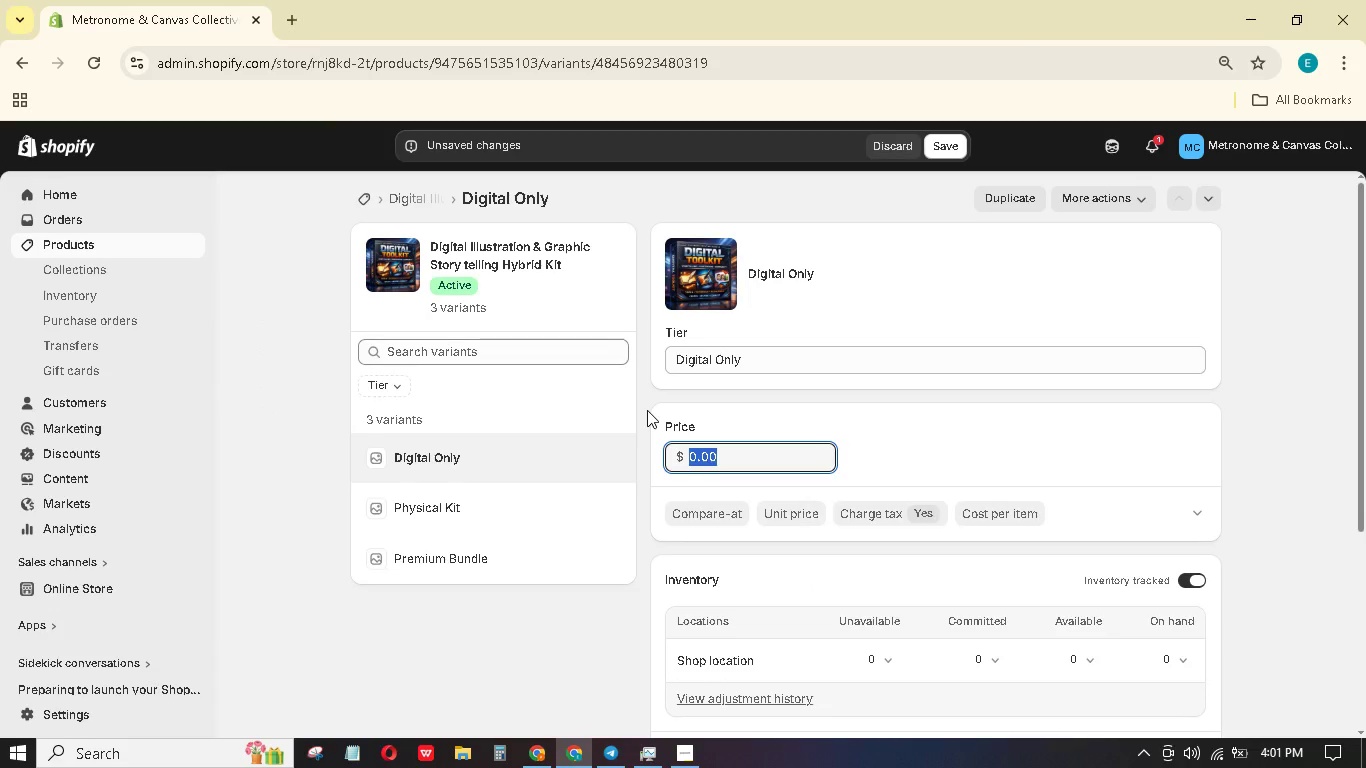 
key(Numpad7)
 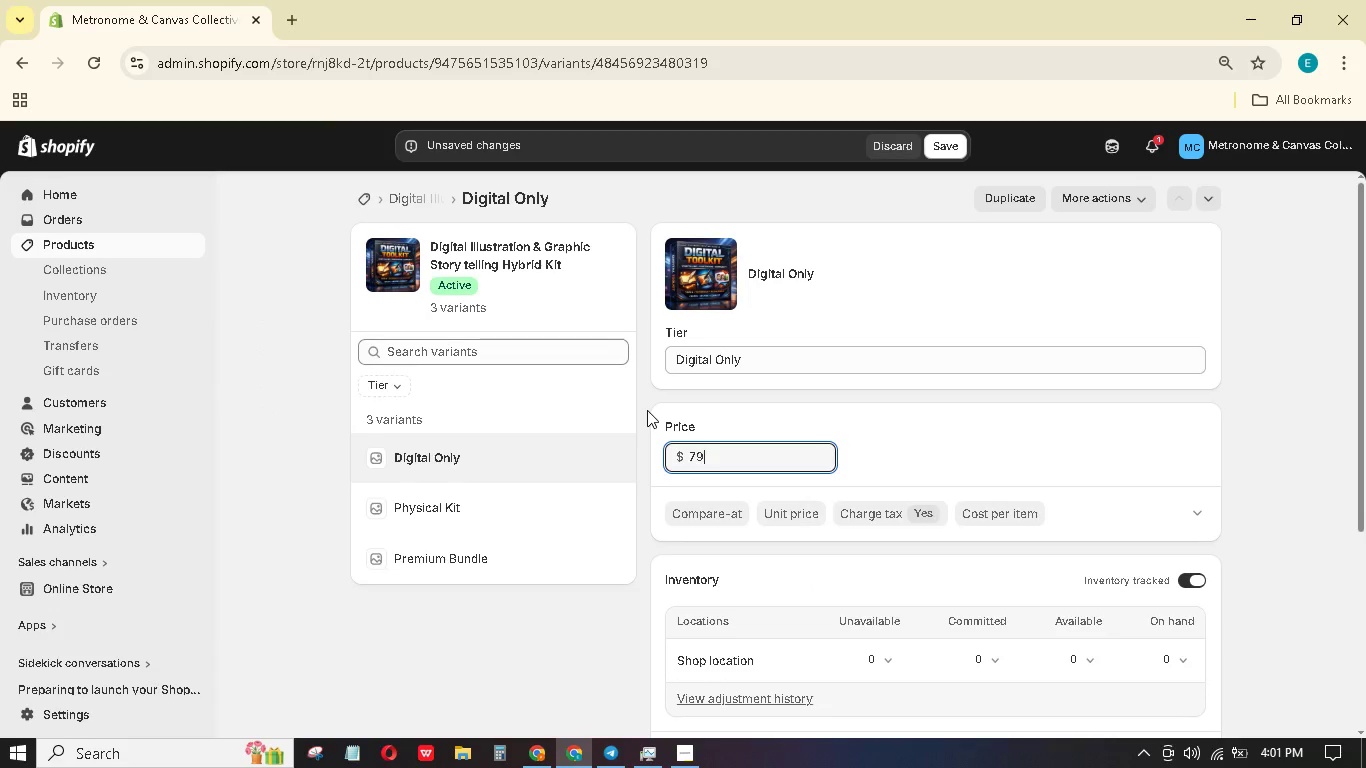 
key(Numpad9)
 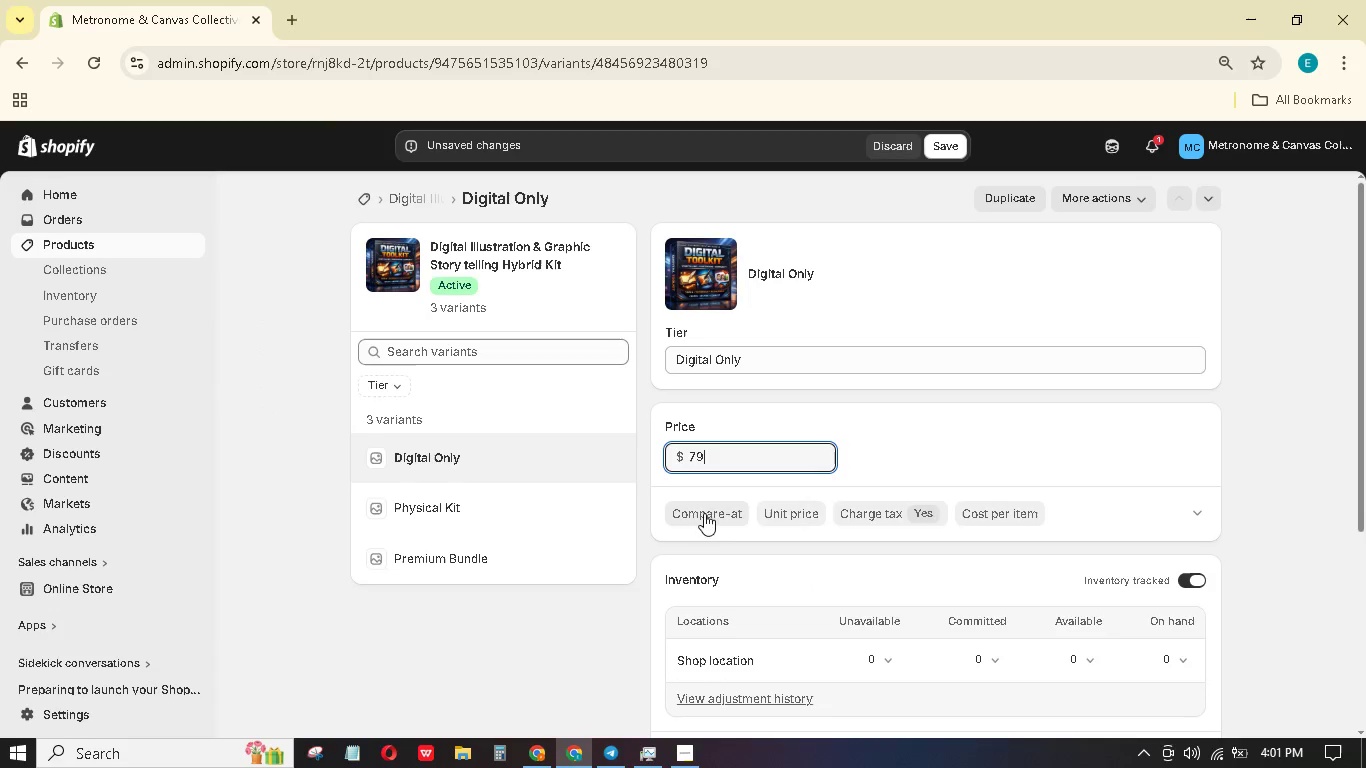 
left_click([707, 520])
 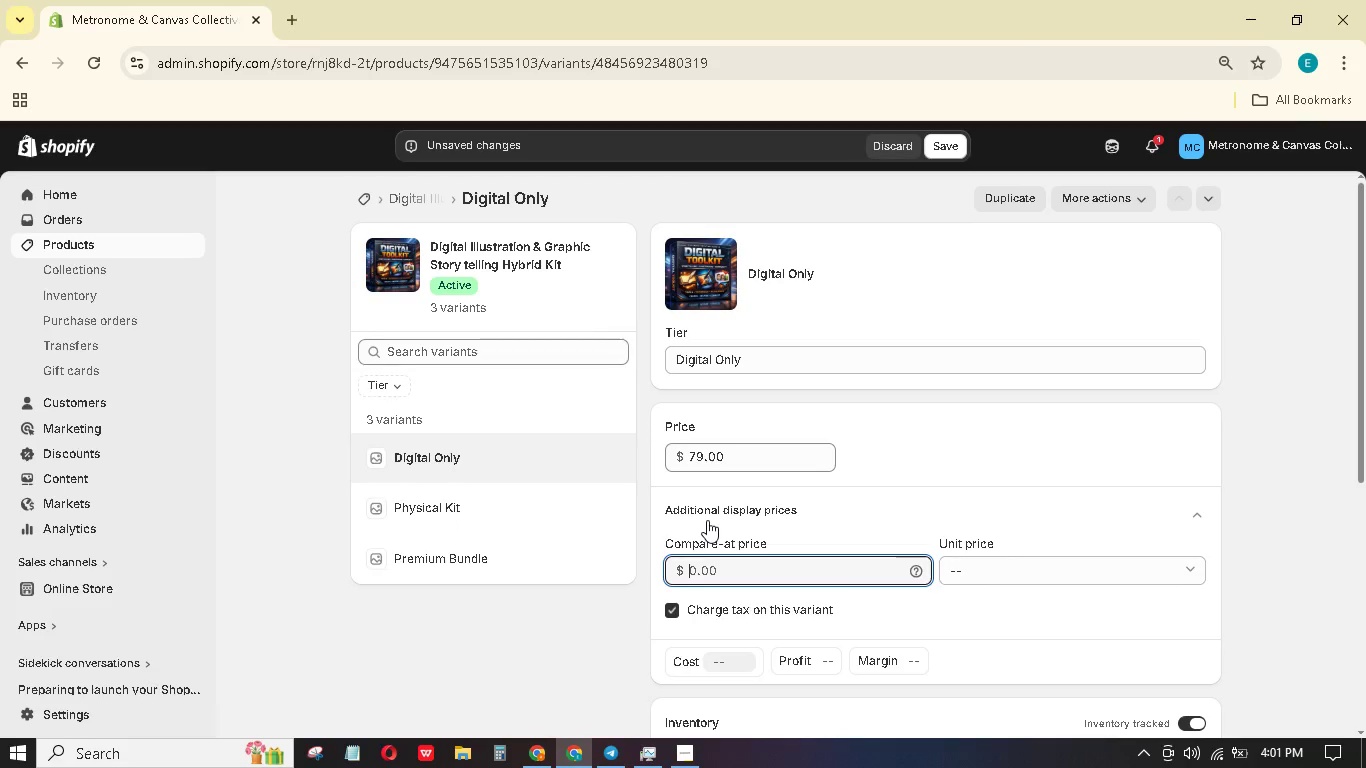 
key(Numpad9)
 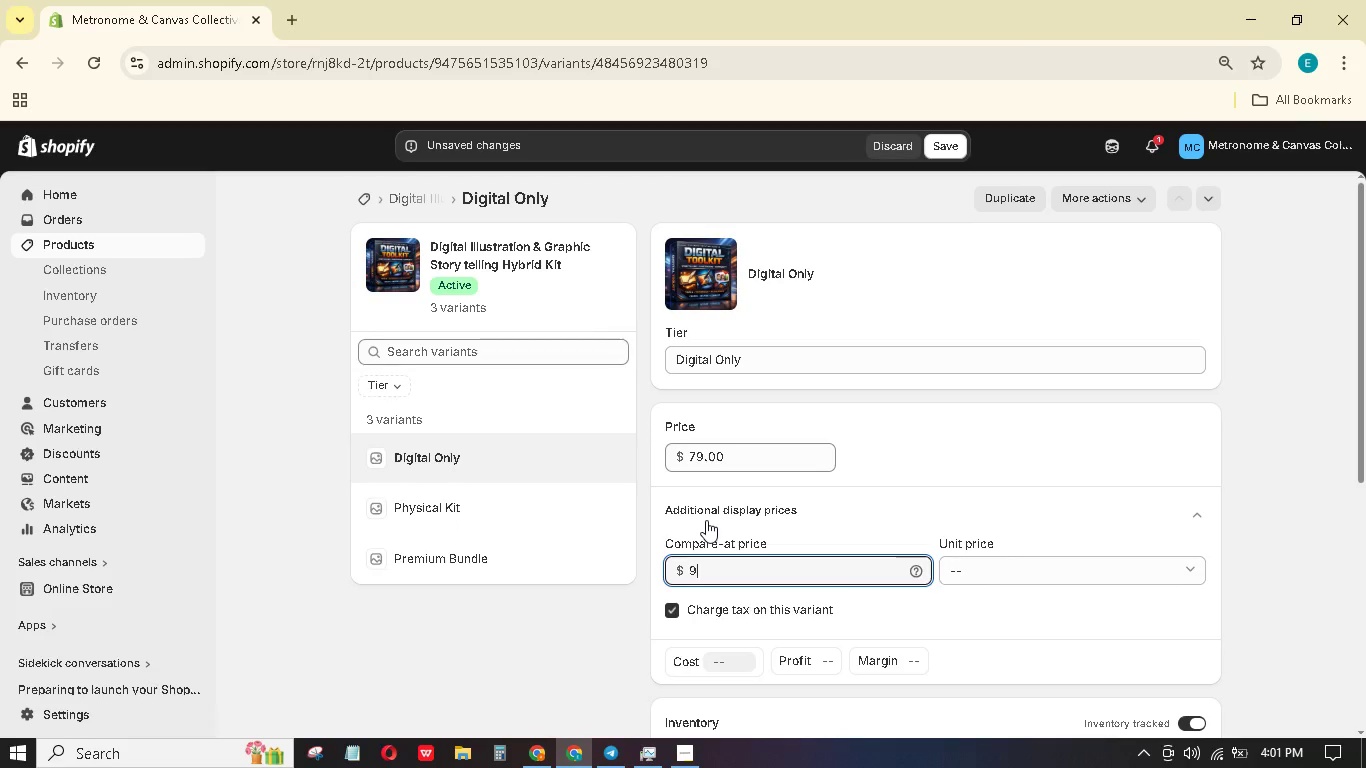 
key(Numpad5)
 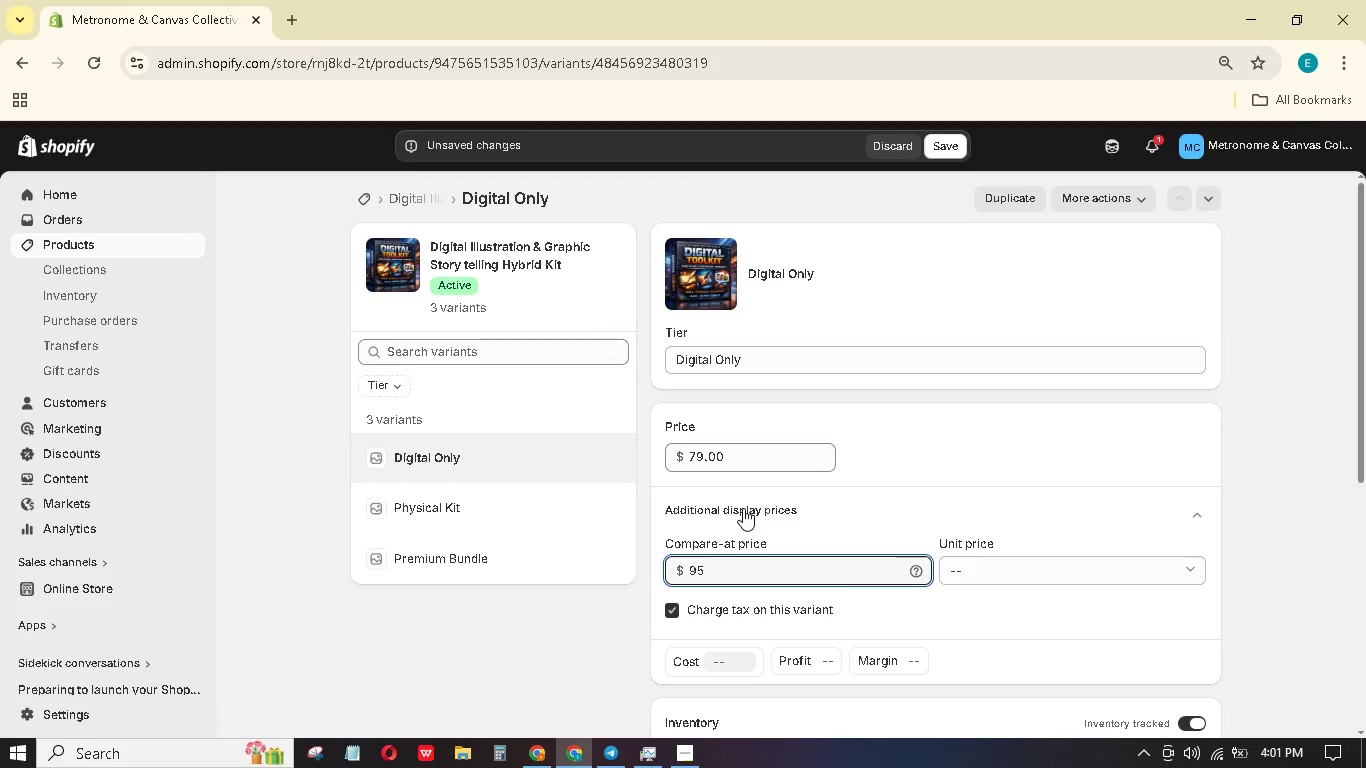 
scroll: coordinate [747, 508], scroll_direction: down, amount: 5.0
 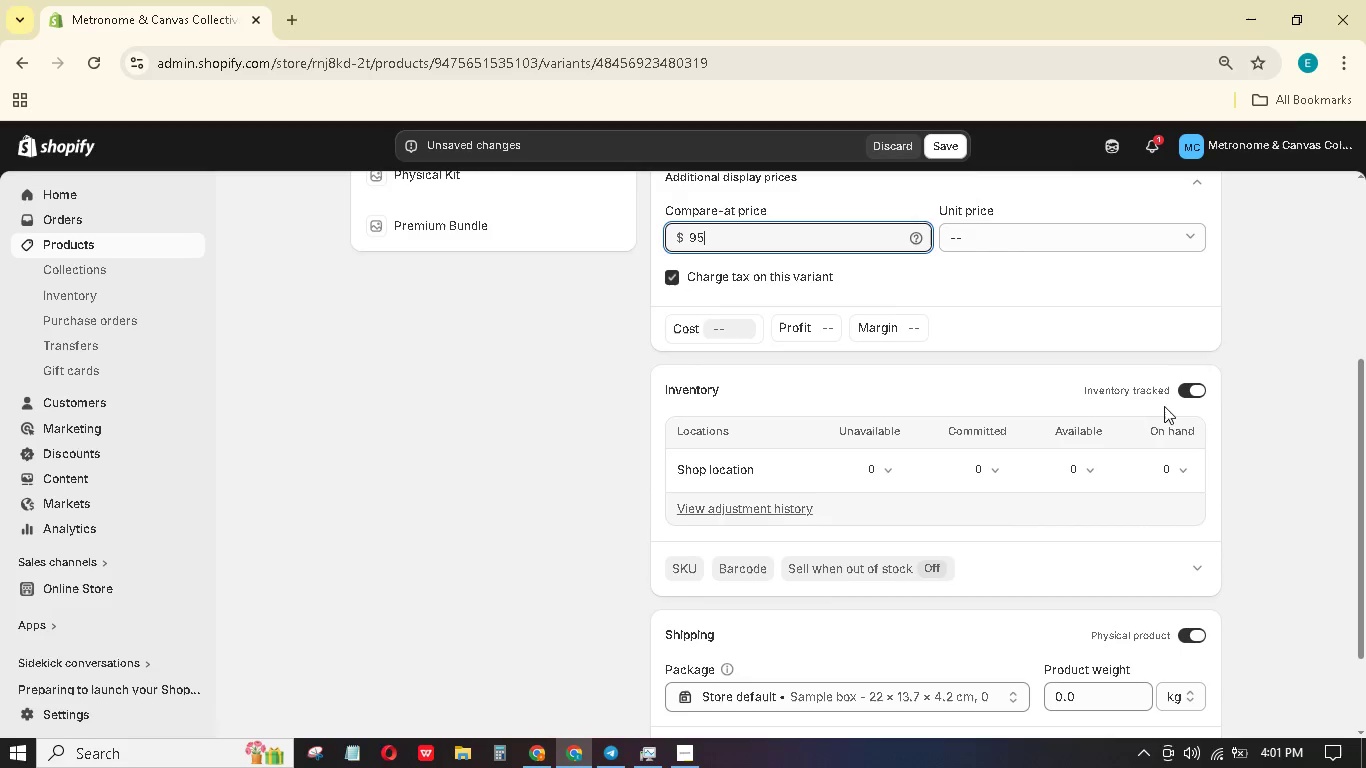 
left_click([1191, 390])
 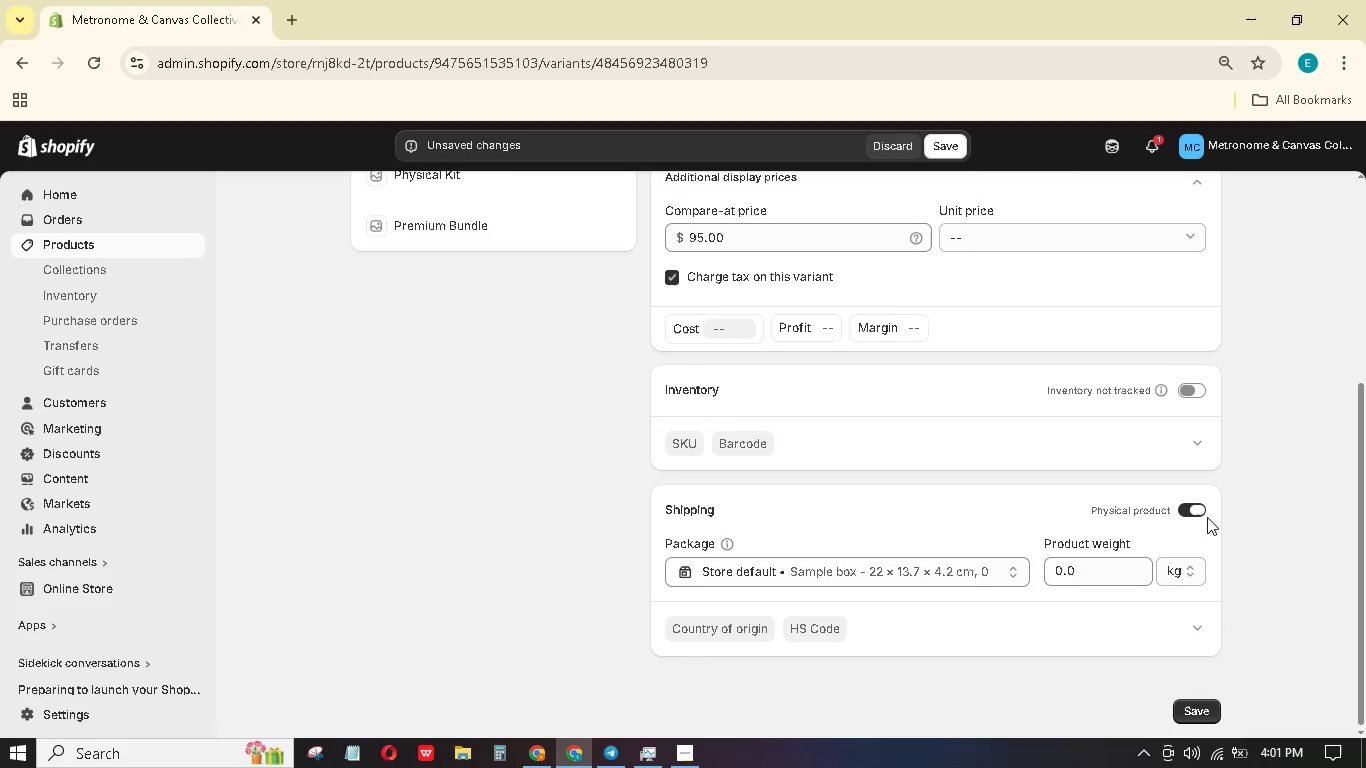 
double_click([1199, 514])
 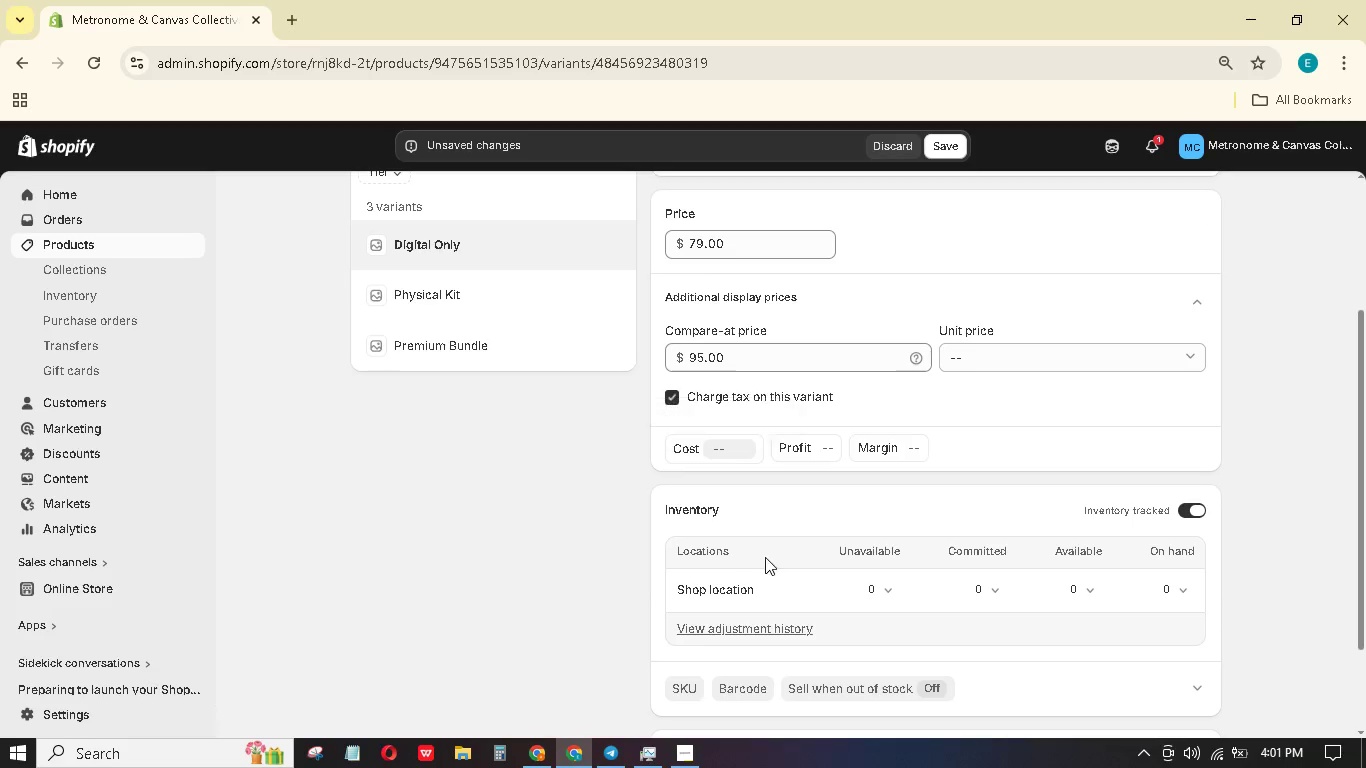 
scroll: coordinate [767, 557], scroll_direction: down, amount: 2.0
 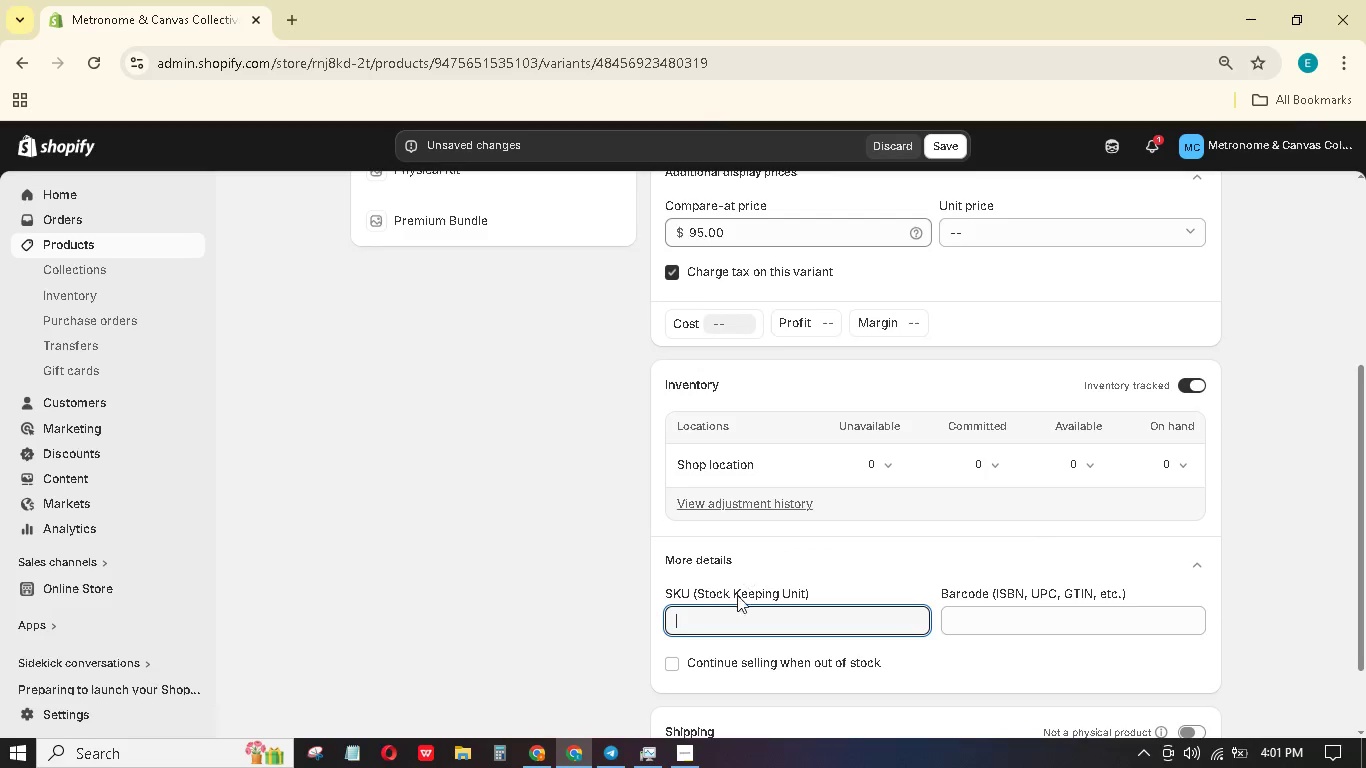 
left_click([741, 607])
 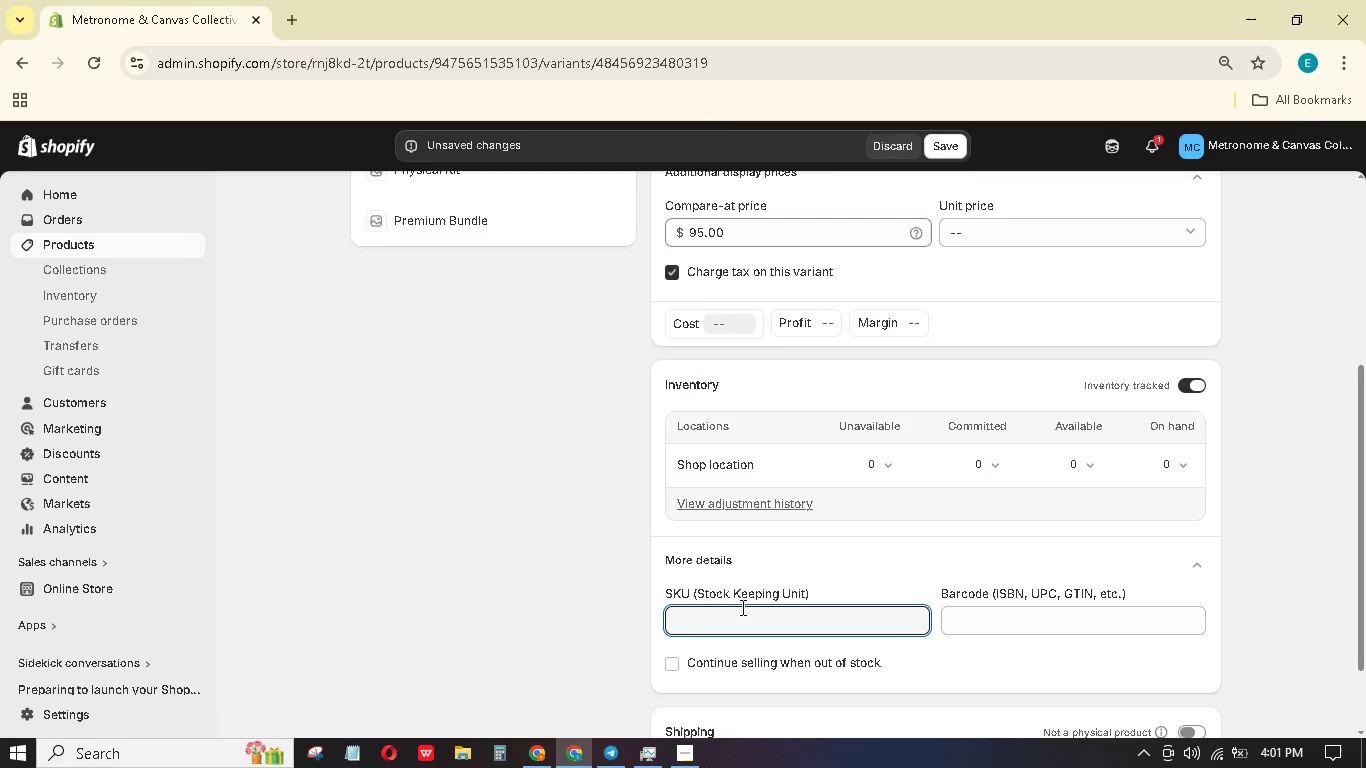 
type(MCC-)
 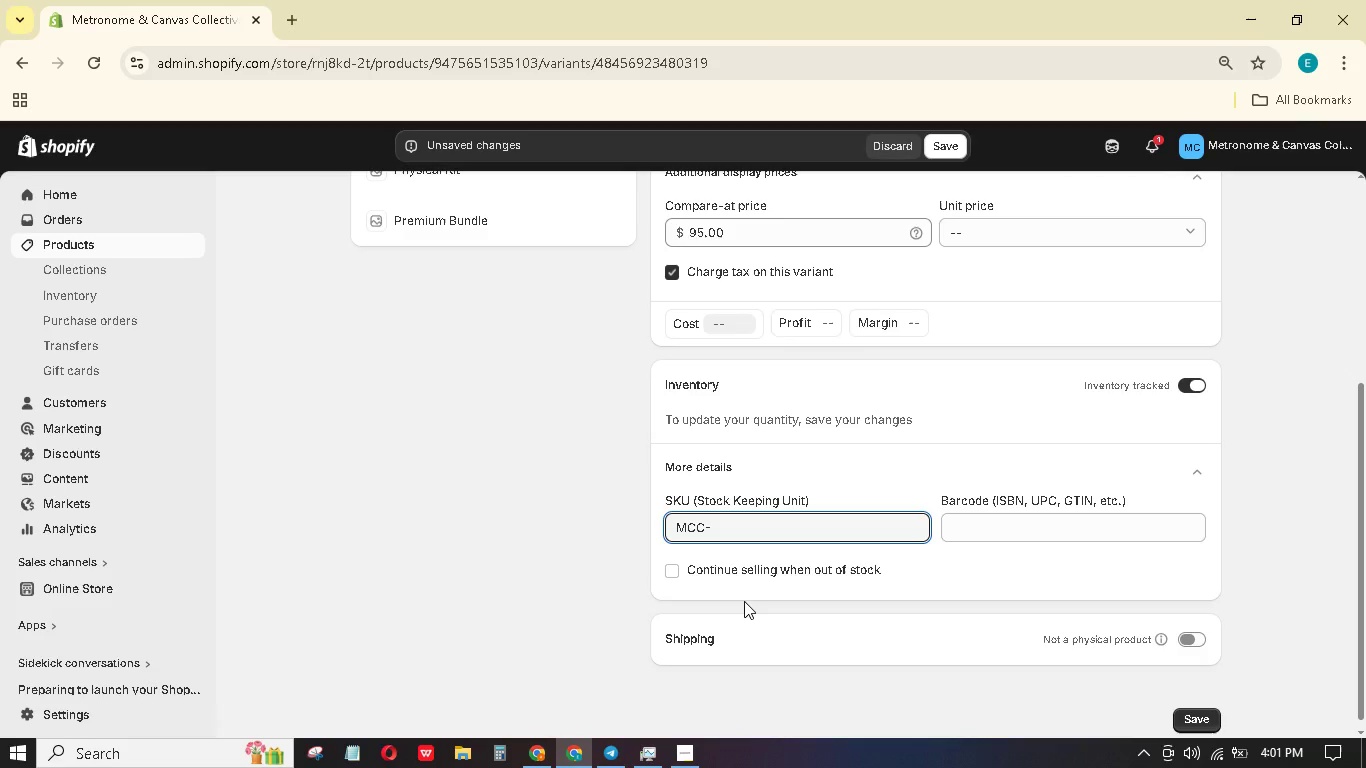 
type(DLG-DIG-01)
 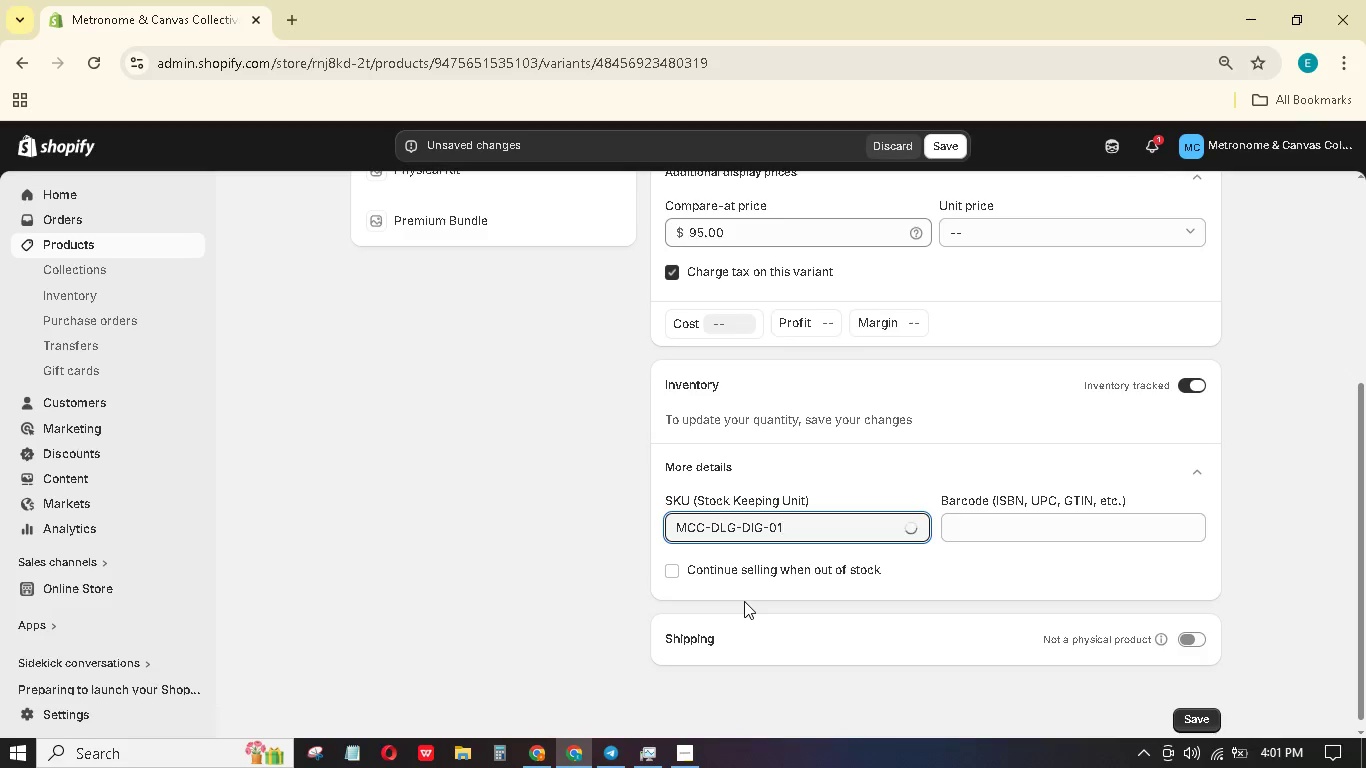 
wait(5.91)
 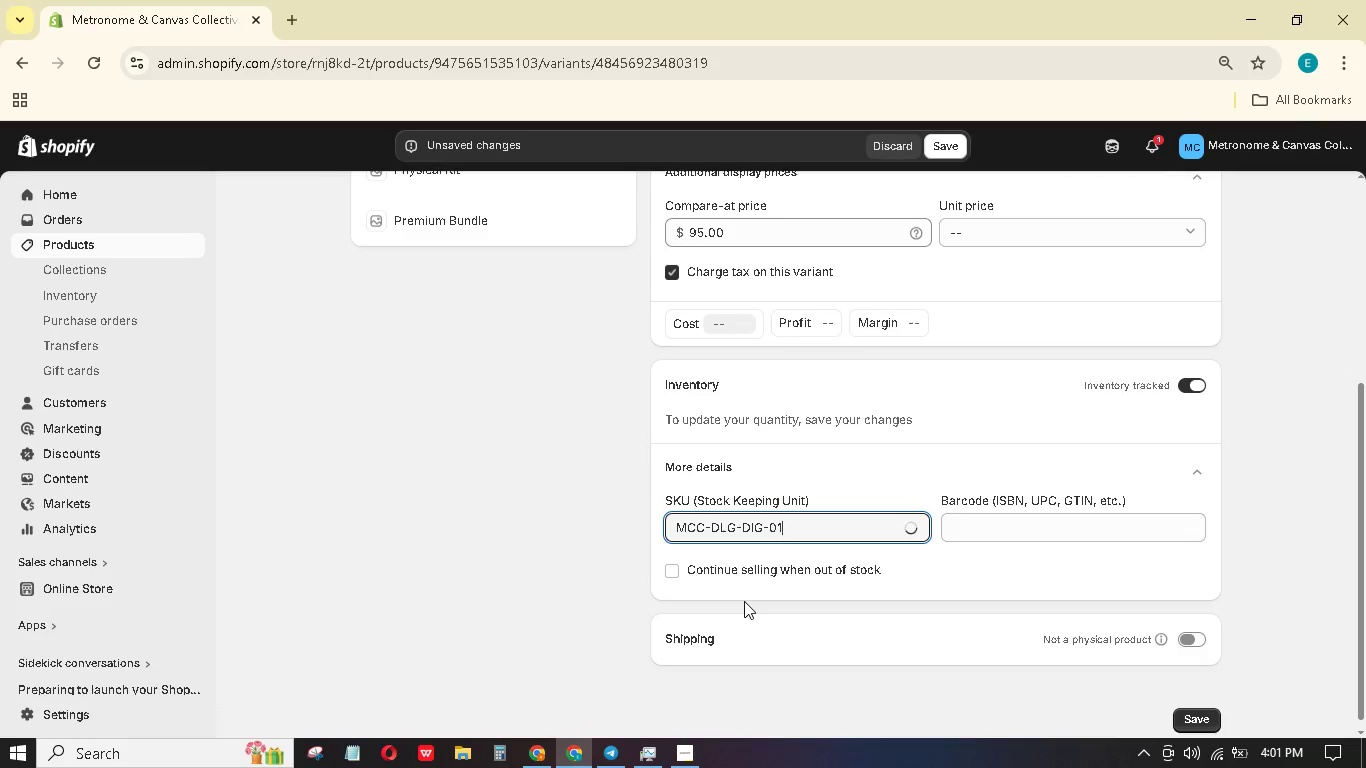 
left_click([1202, 716])
 